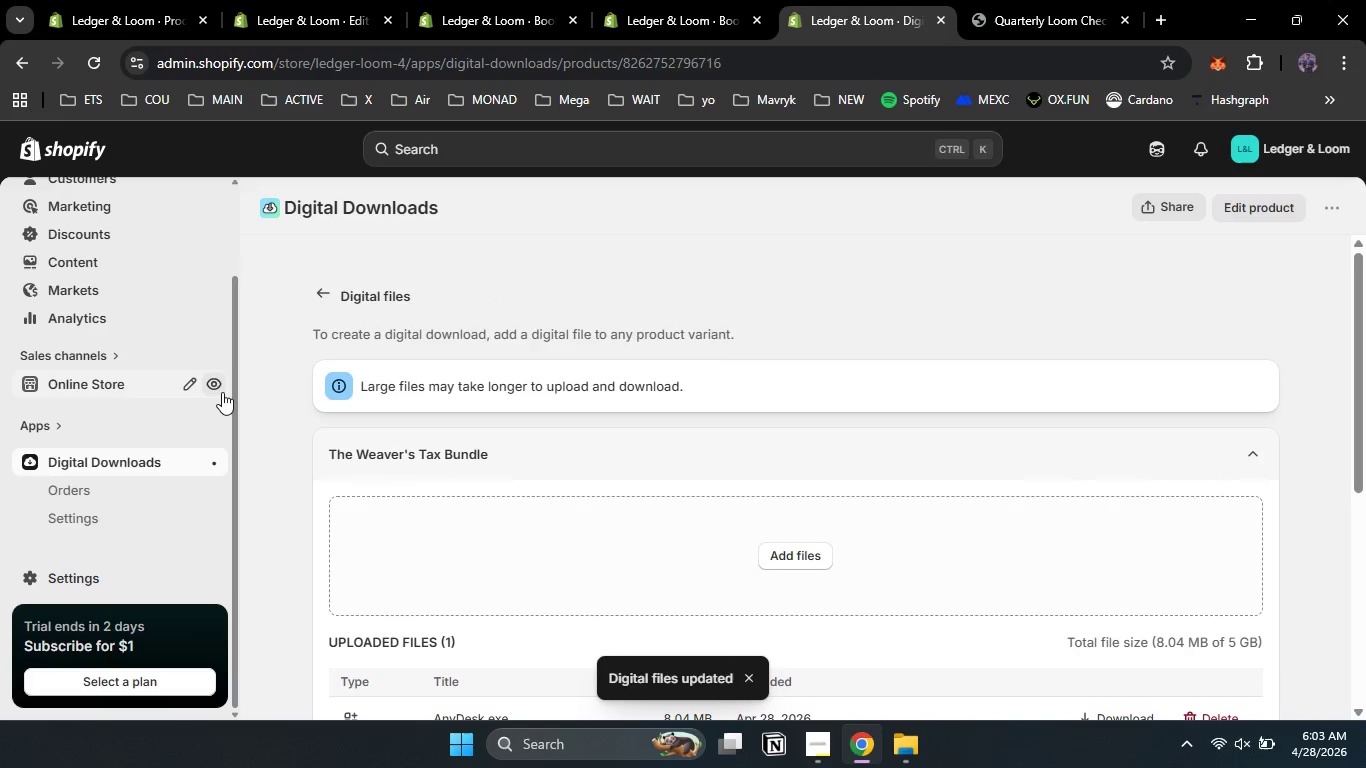 
wait(6.53)
 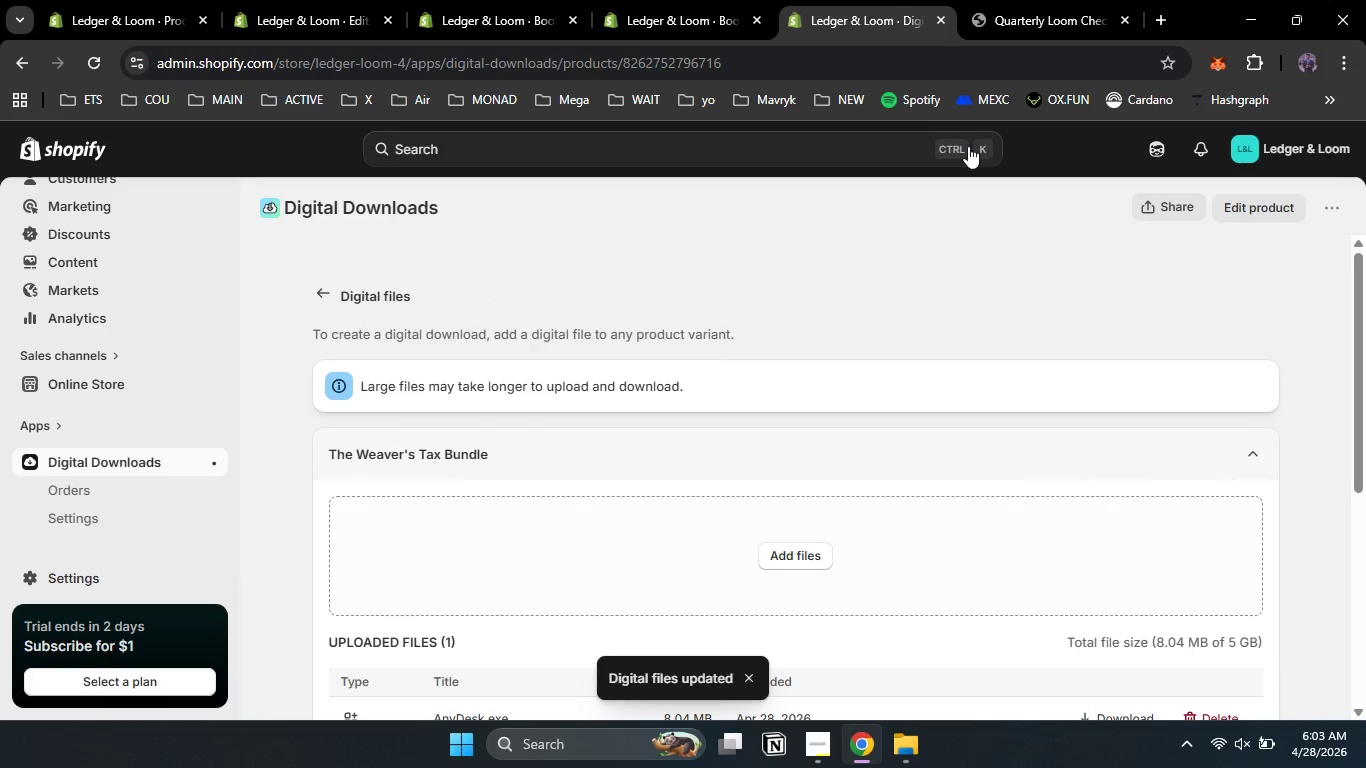 
left_click([218, 380])
 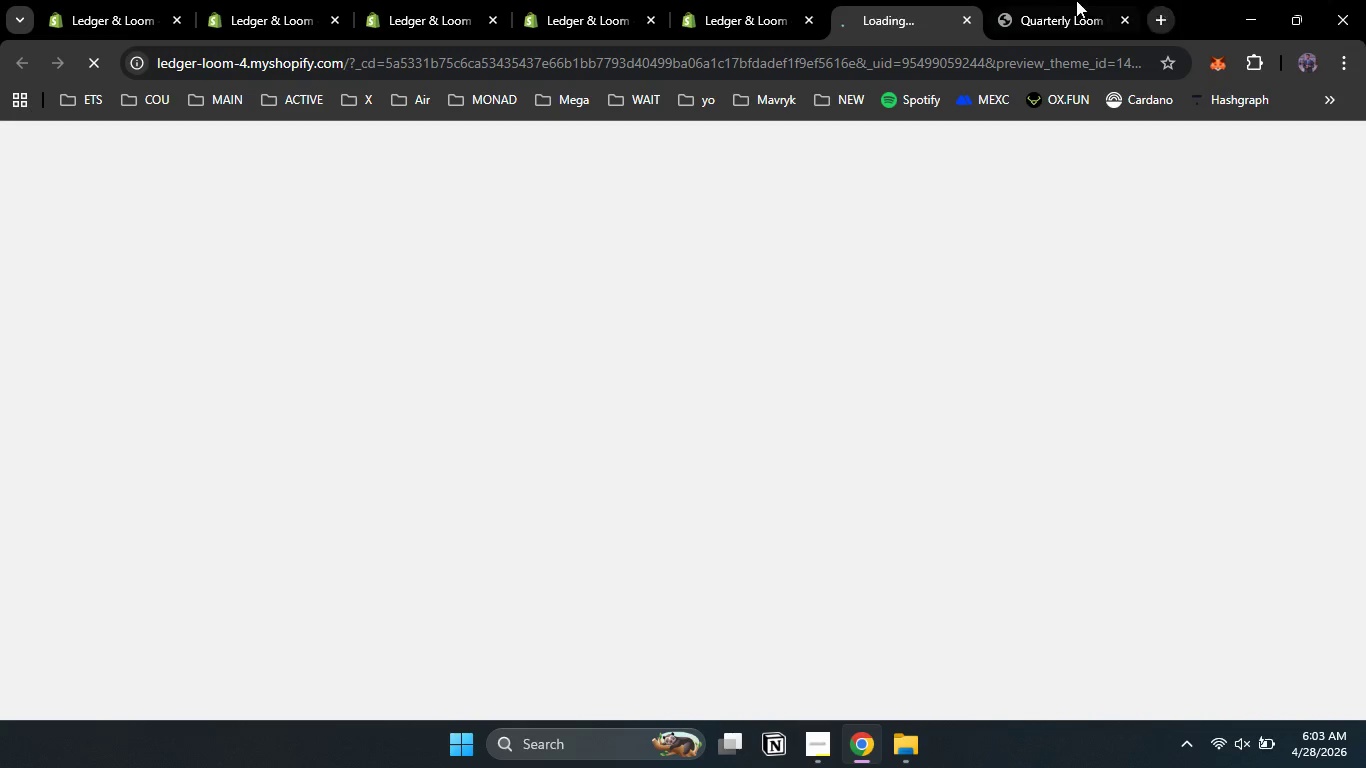 
left_click([1062, 0])
 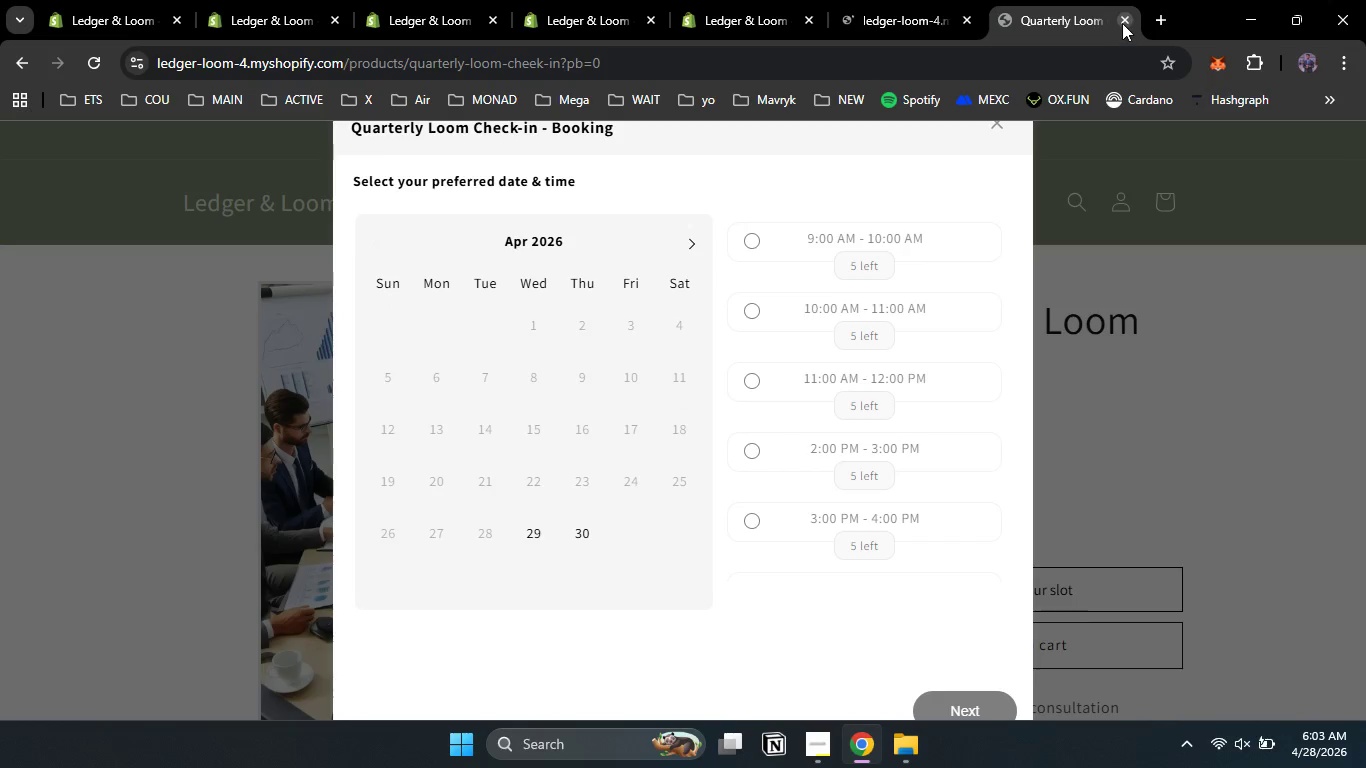 
left_click([1123, 19])
 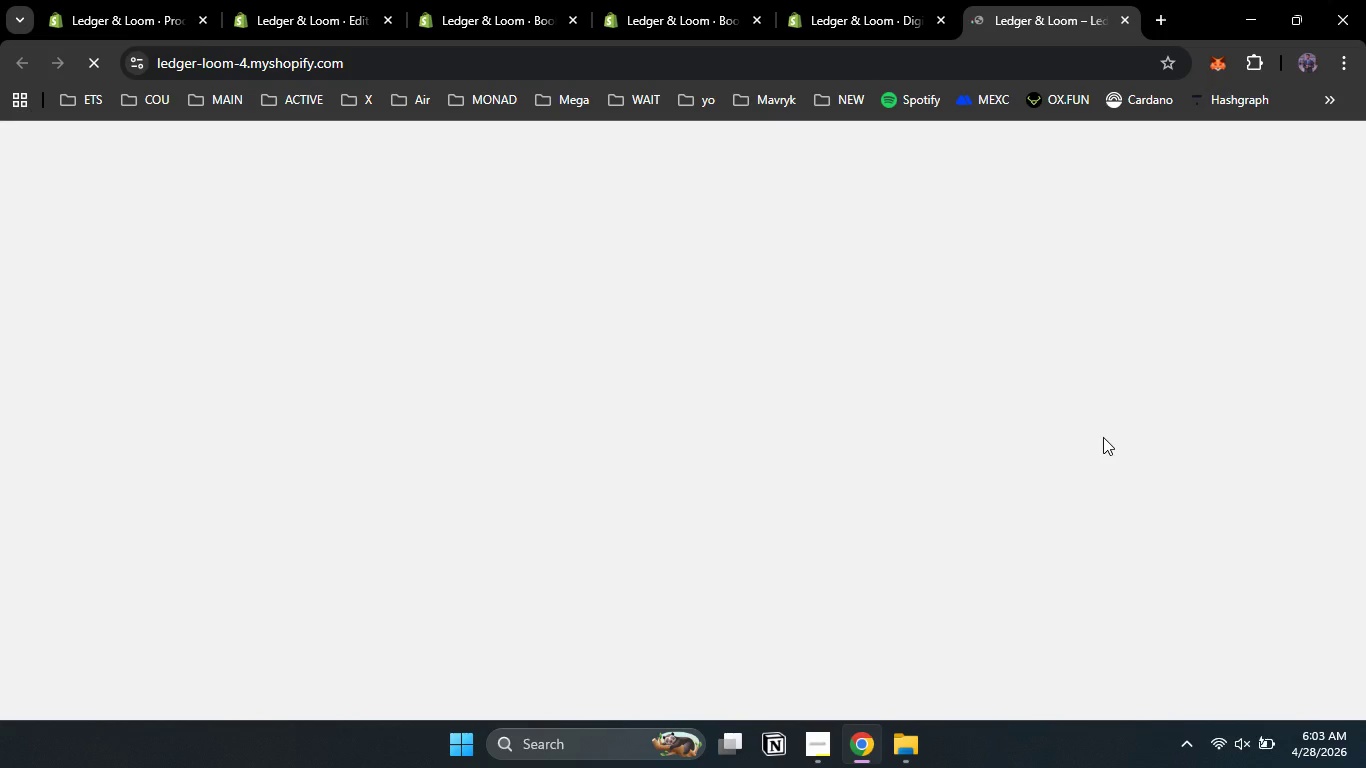 
mouse_move([1402, 246])
 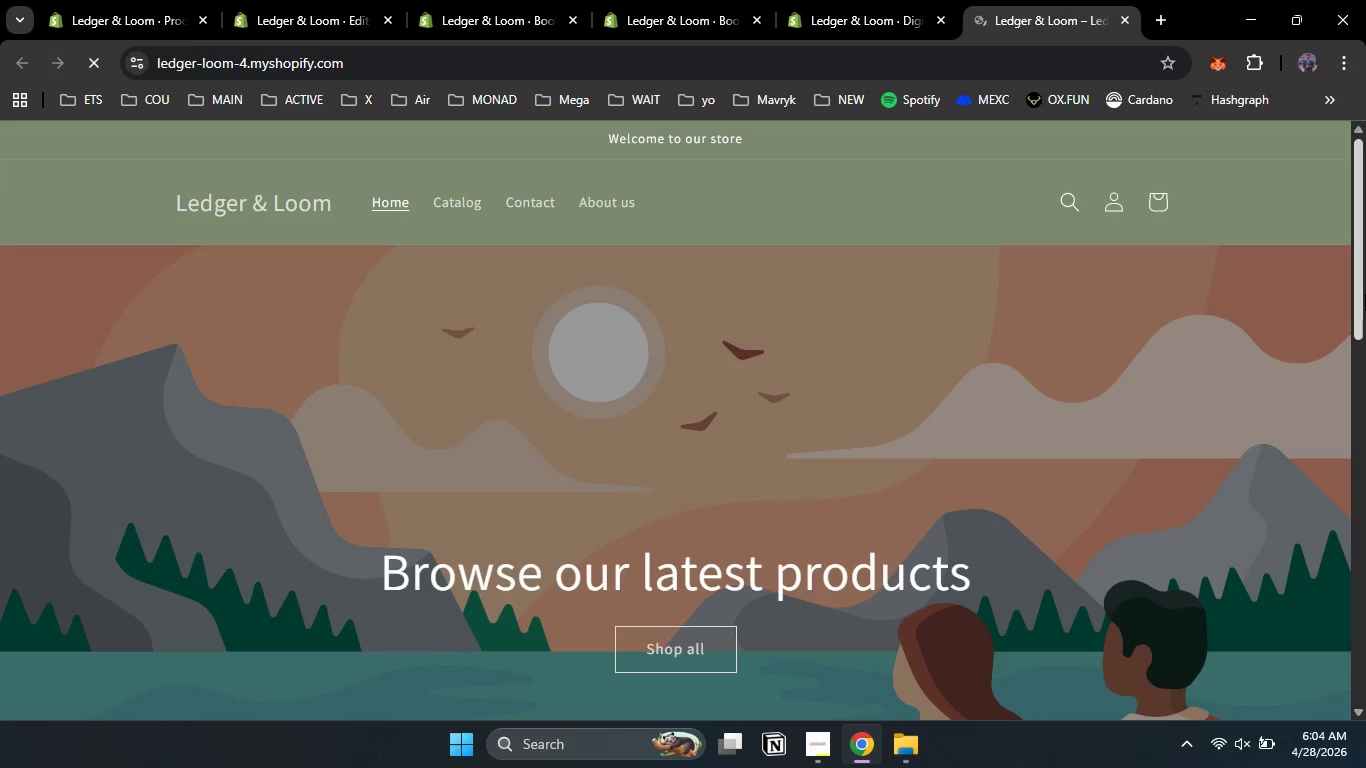 
left_click_drag(start_coordinate=[1365, 294], to_coordinate=[1350, 573])
 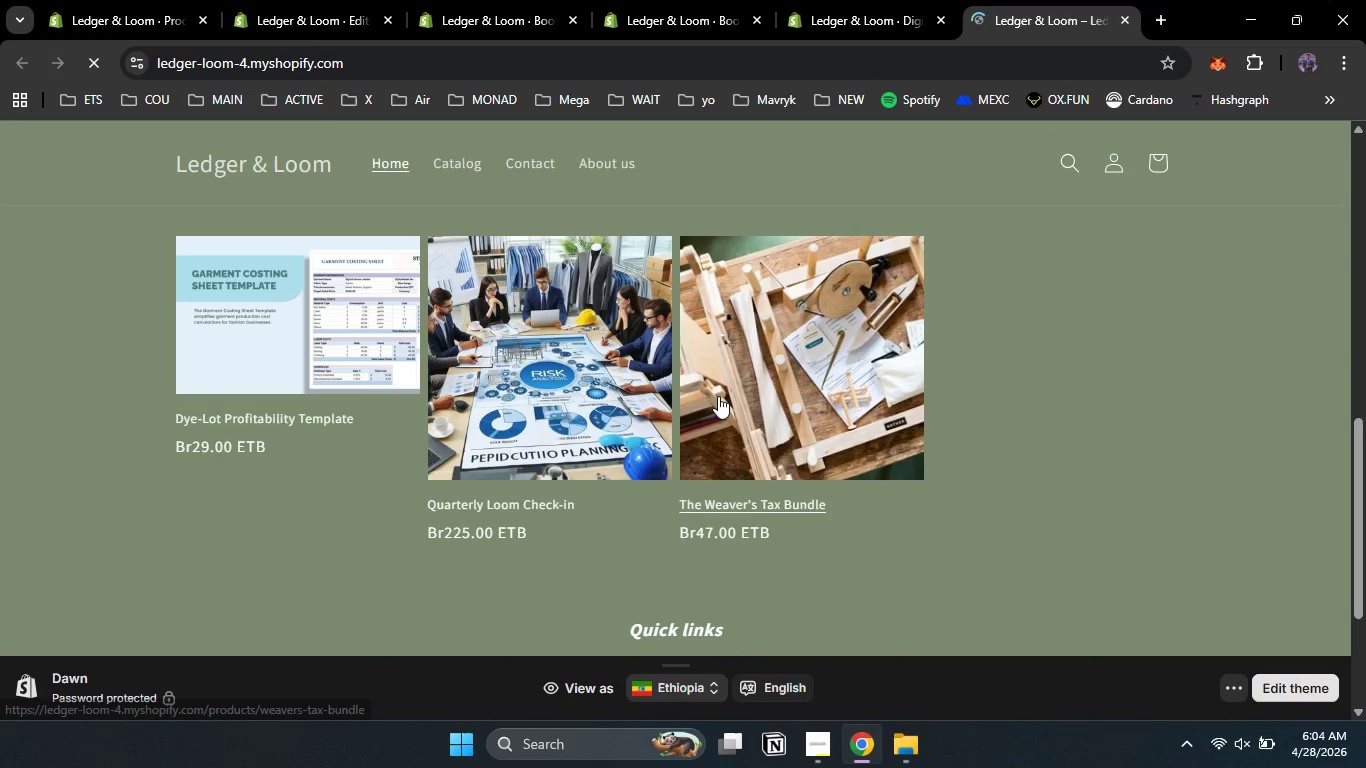 
left_click([718, 396])
 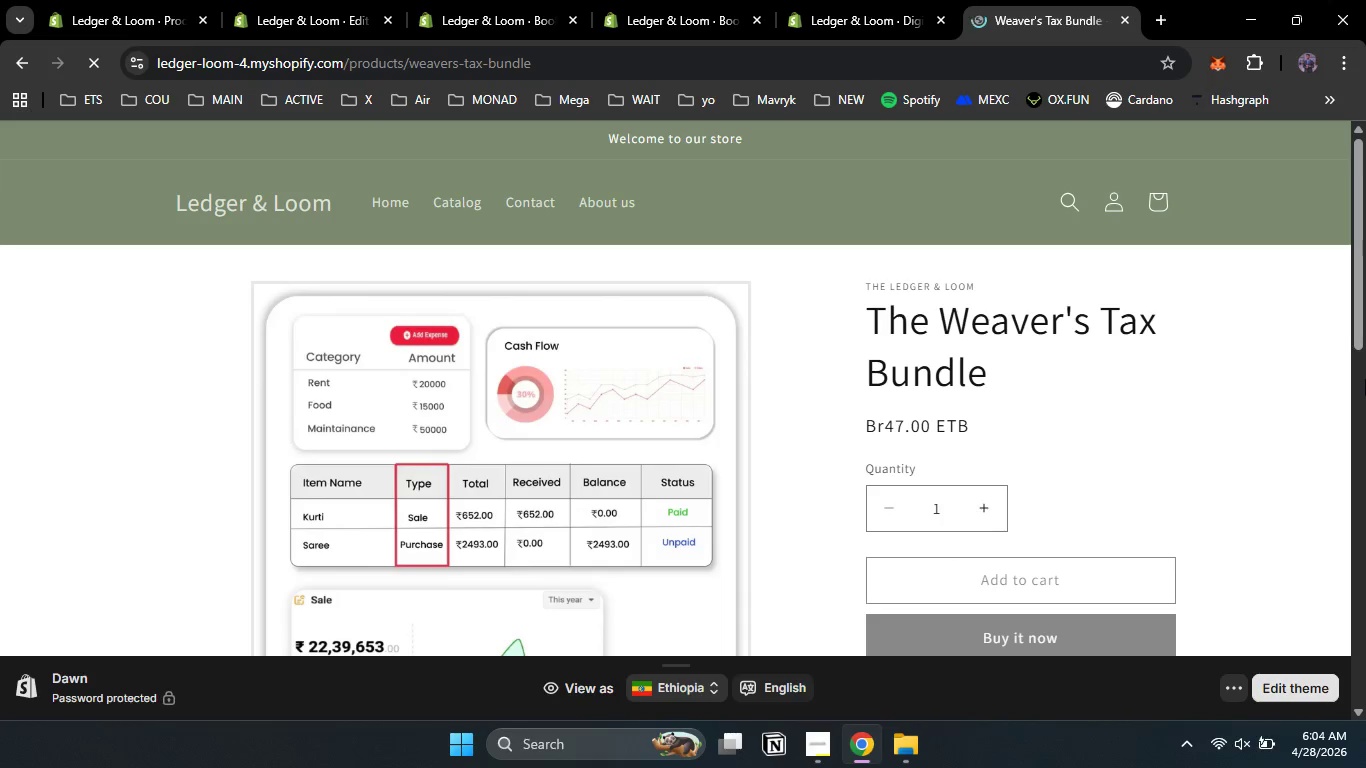 
left_click_drag(start_coordinate=[1365, 313], to_coordinate=[1365, 460])
 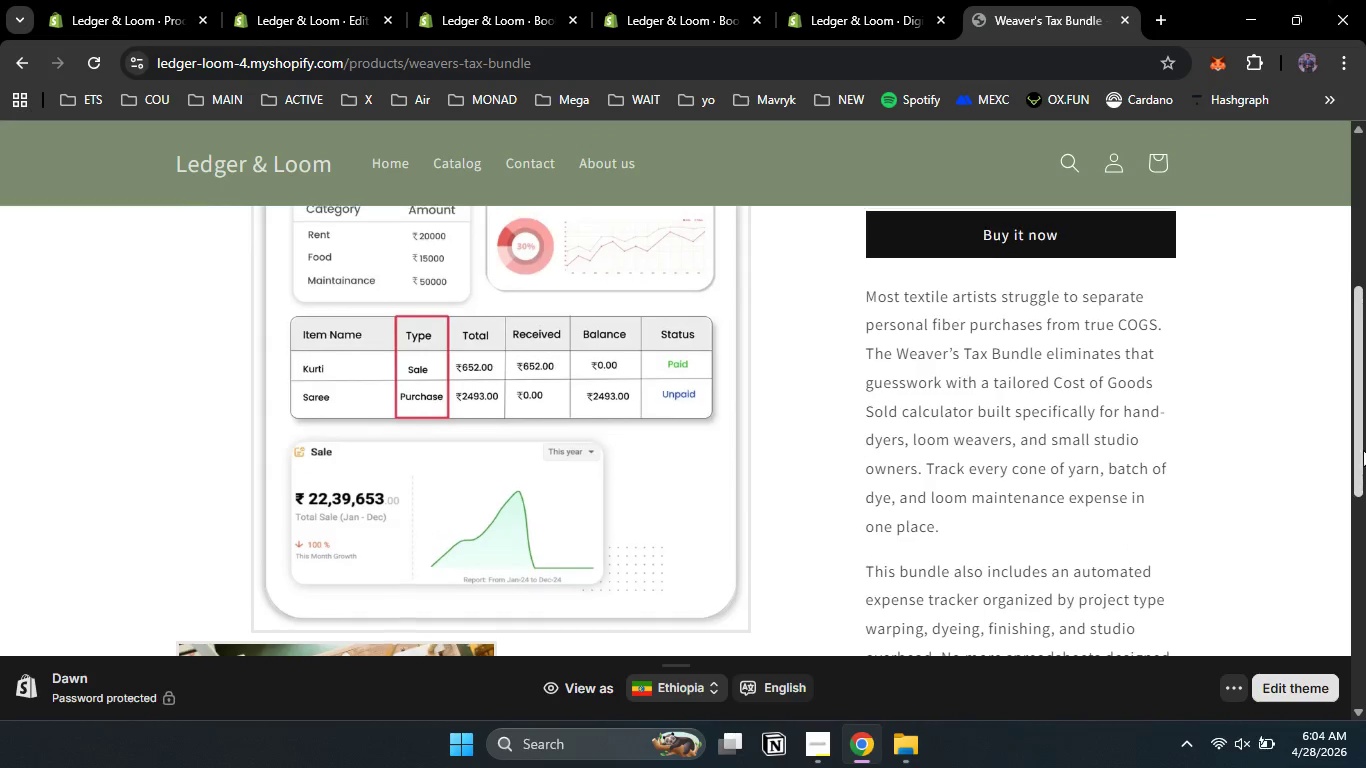 
left_click_drag(start_coordinate=[1365, 461], to_coordinate=[1354, 390])
 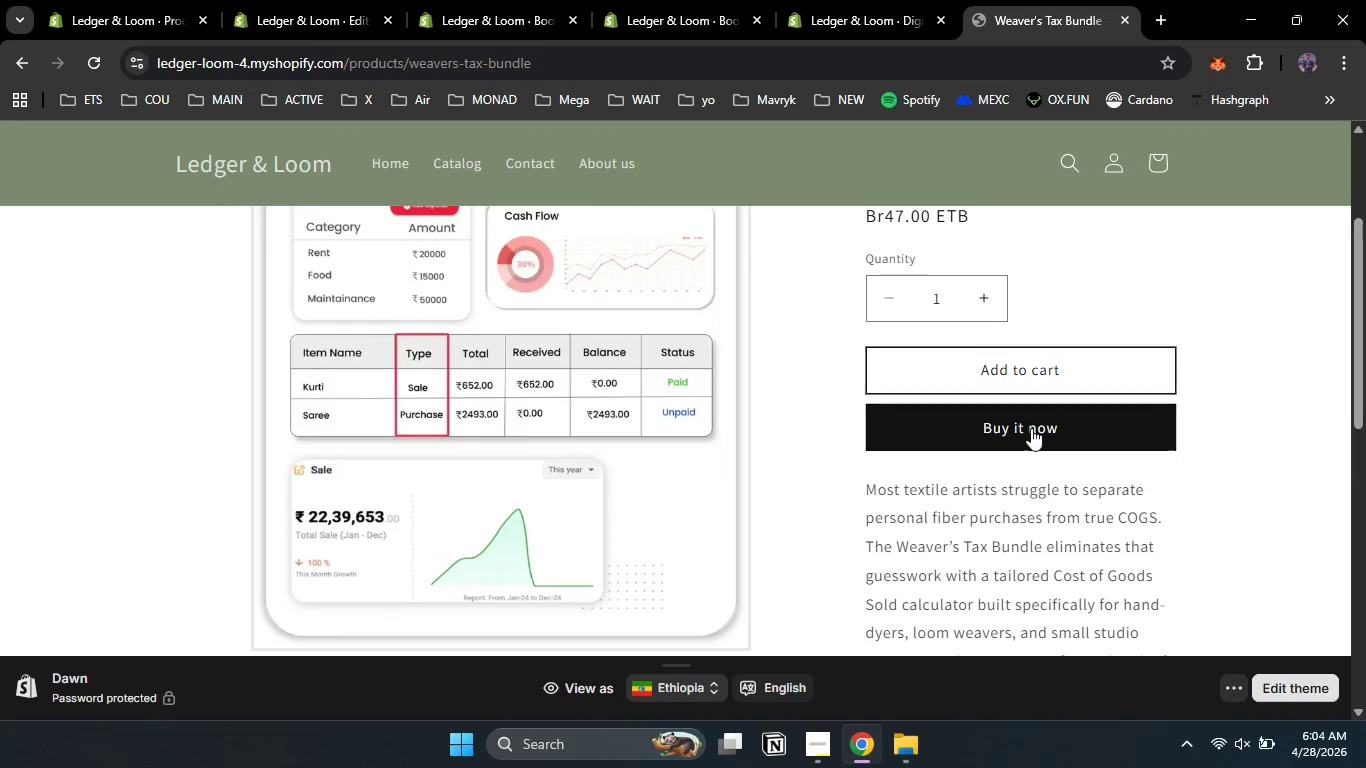 
left_click([1032, 436])
 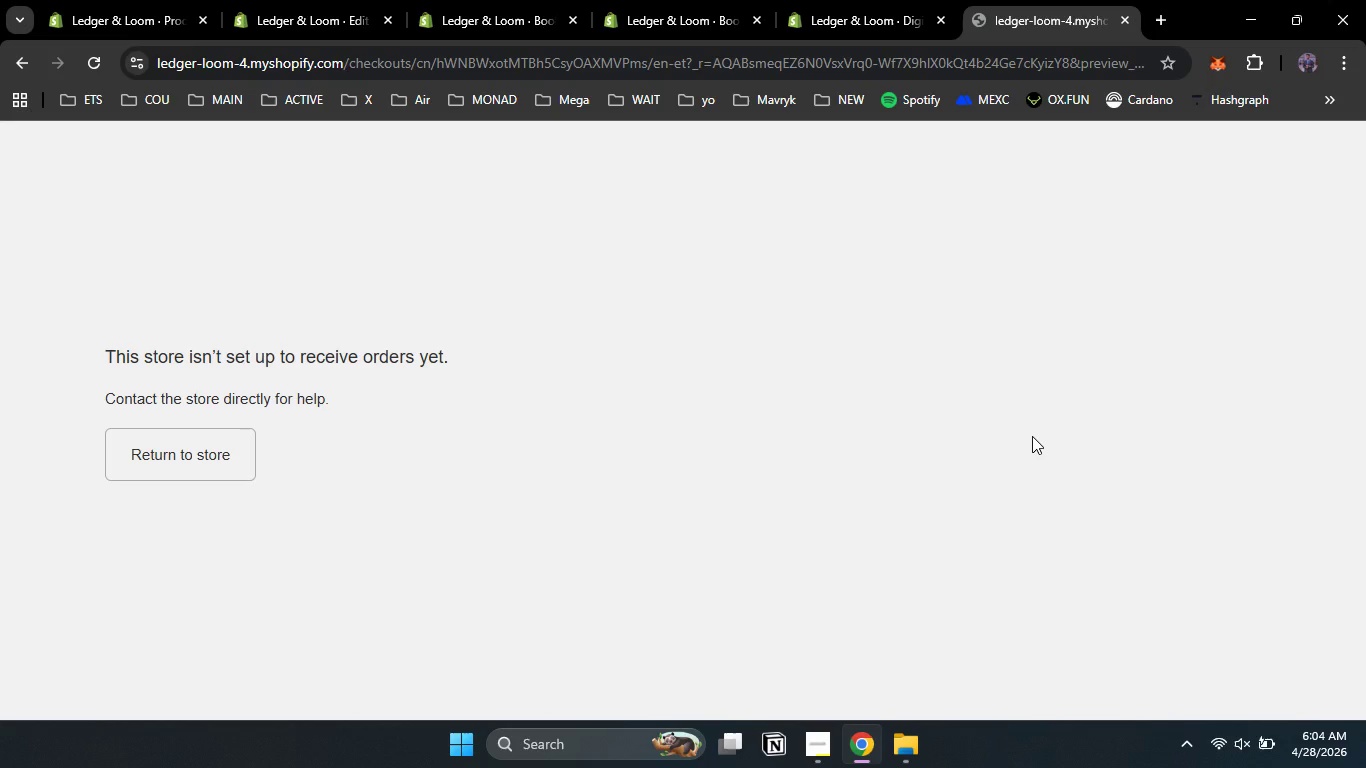 
wait(9.27)
 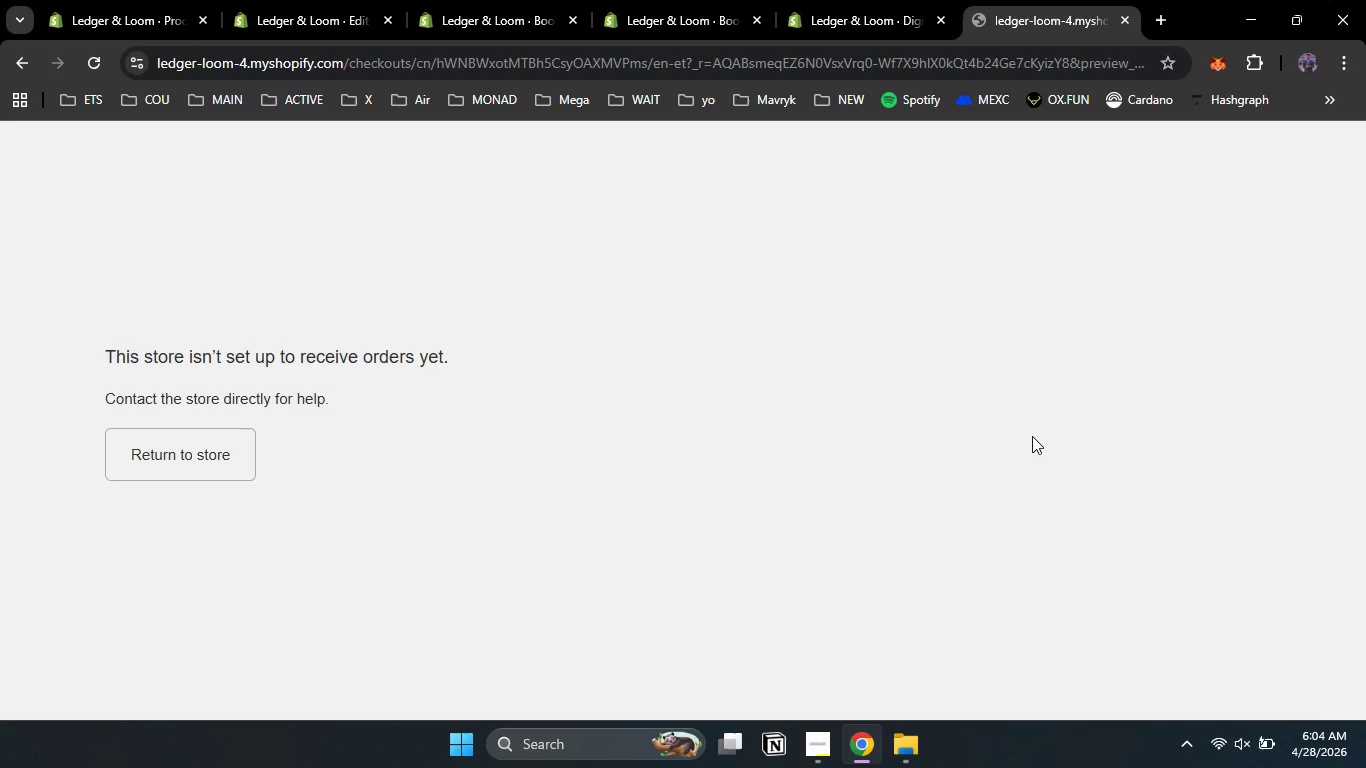 
left_click([217, 455])
 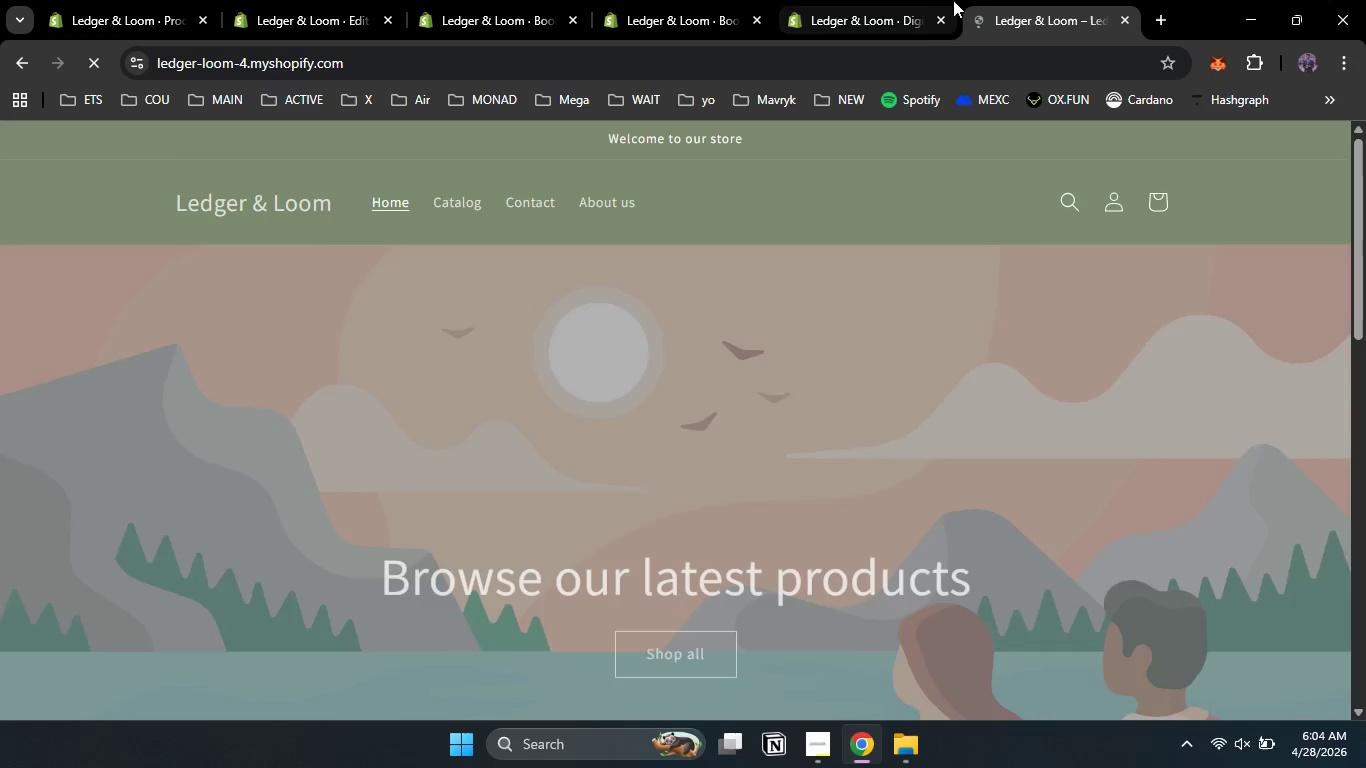 
left_click([894, 0])
 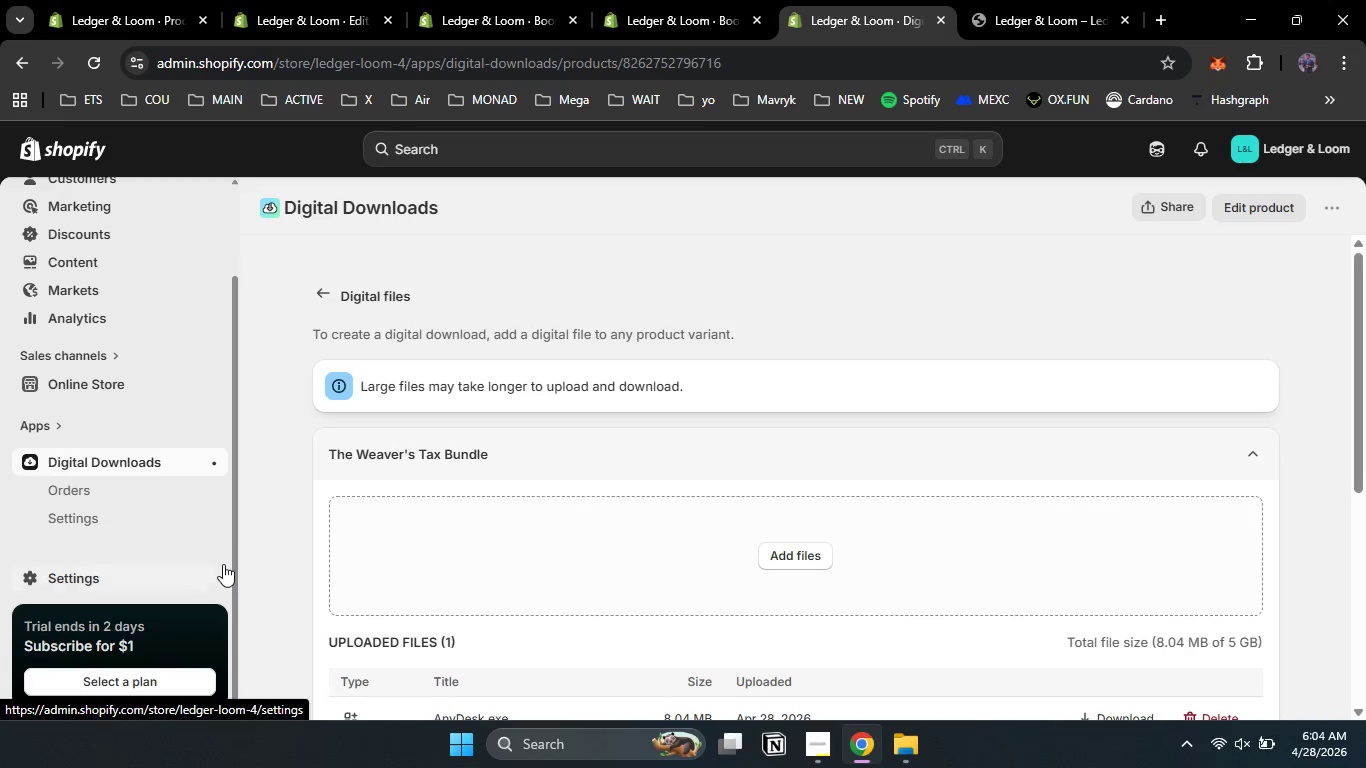 
wait(6.16)
 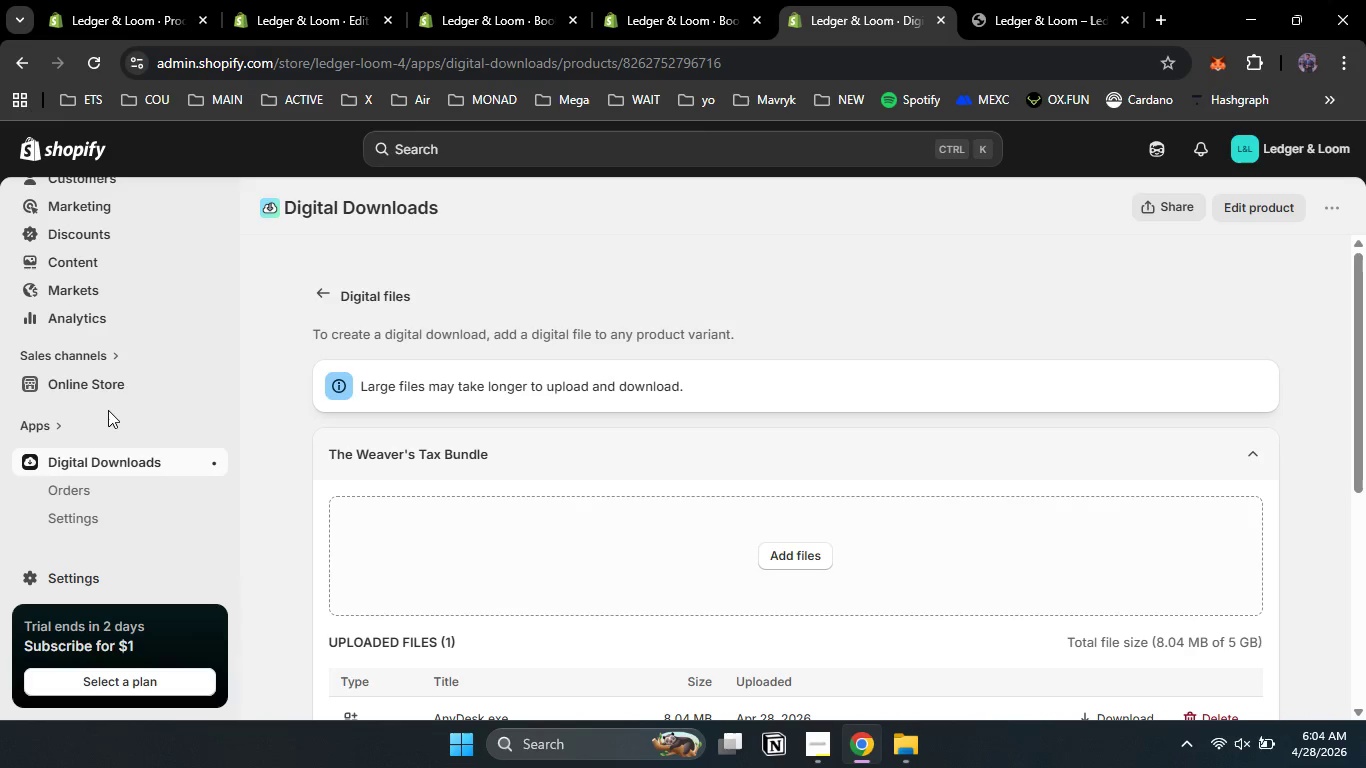 
left_click_drag(start_coordinate=[236, 581], to_coordinate=[237, 654])
 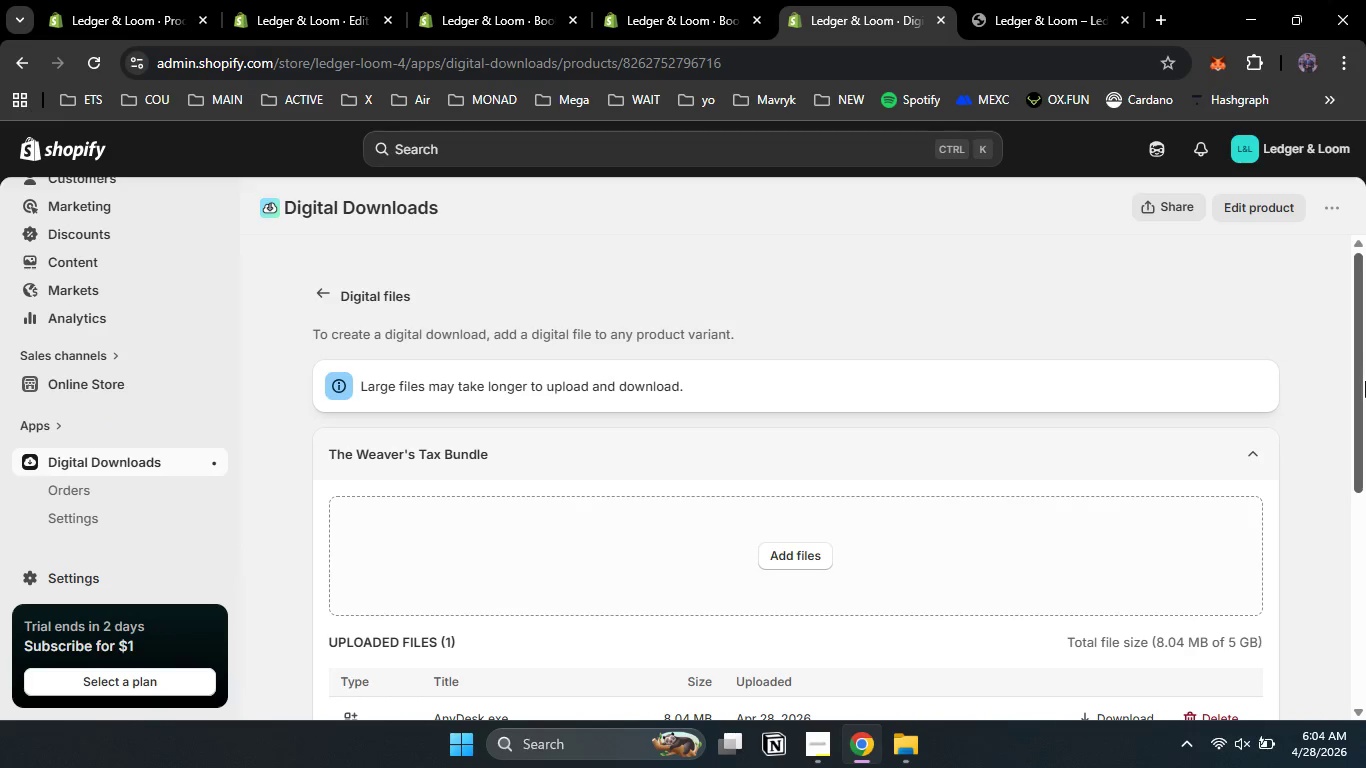 
left_click_drag(start_coordinate=[1365, 387], to_coordinate=[1365, 348])
 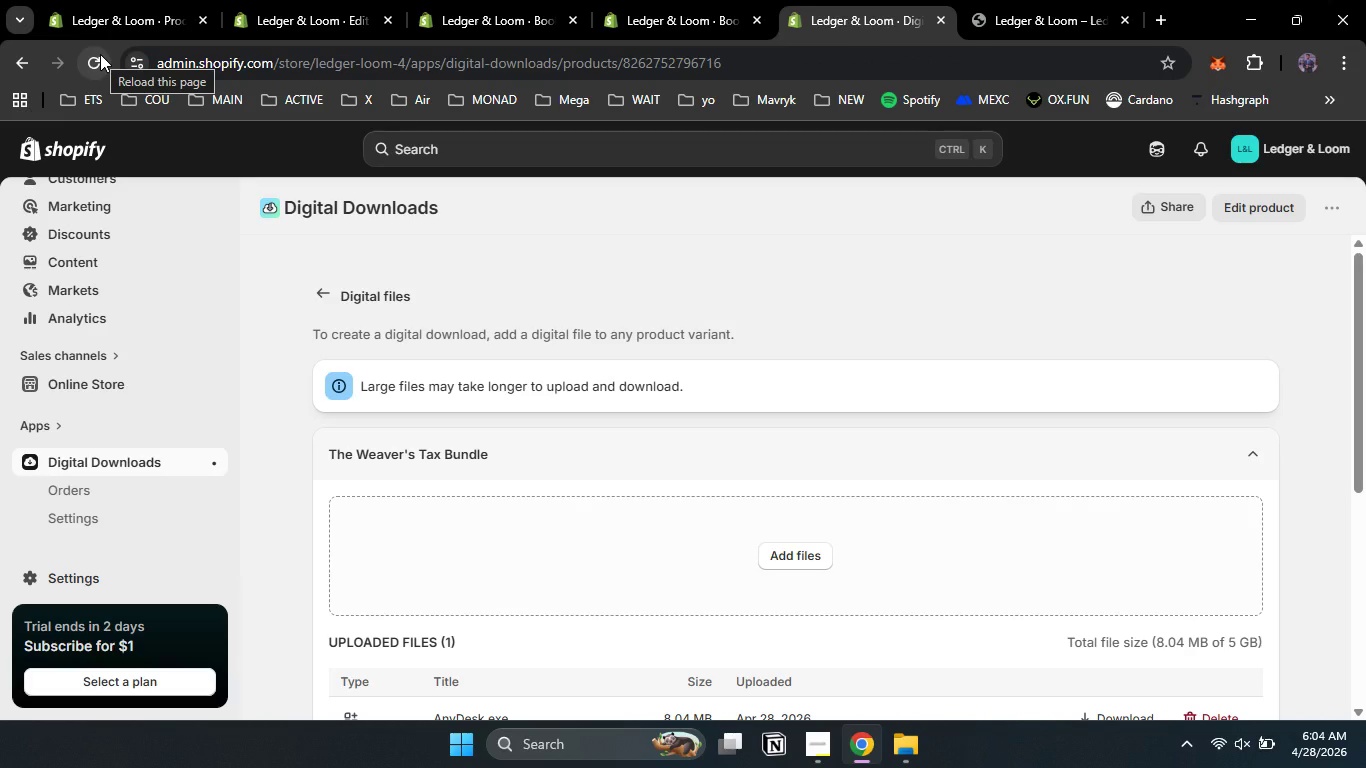 
wait(7.25)
 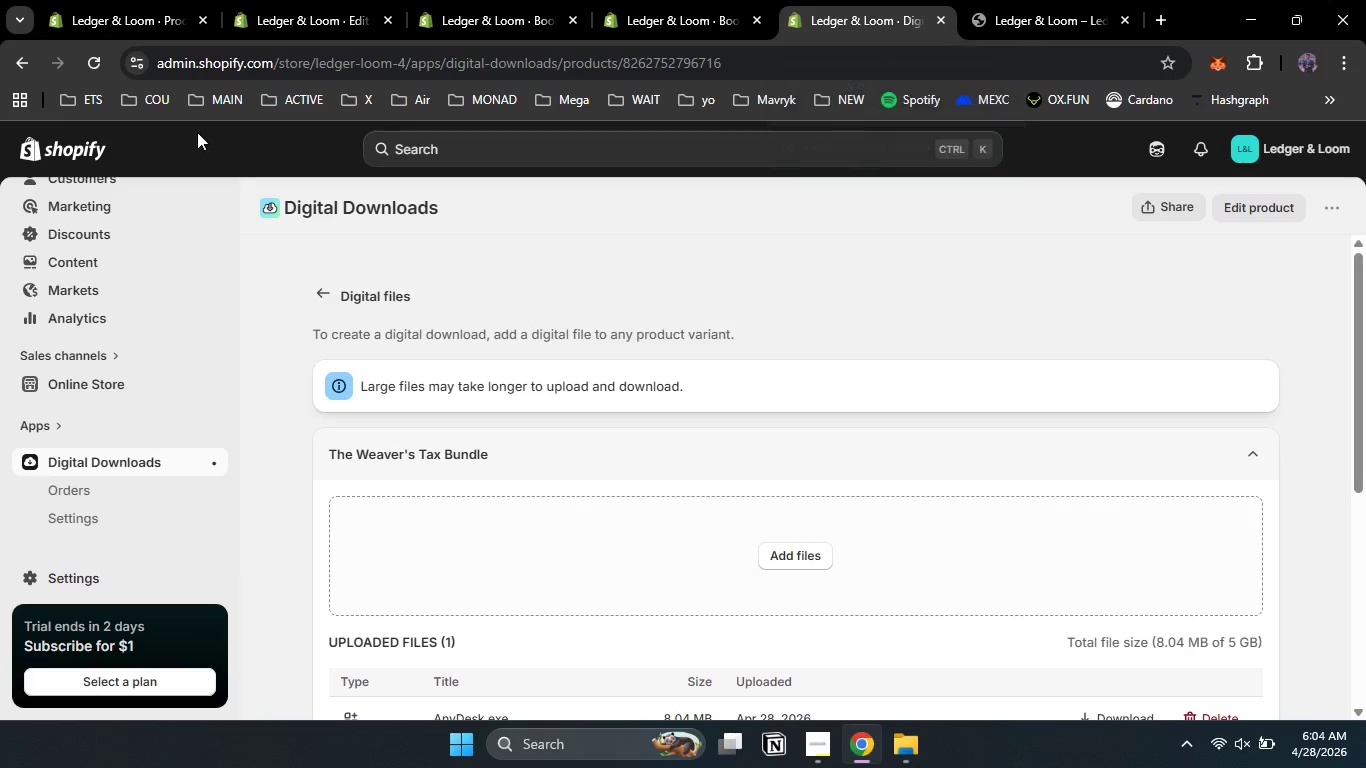 
left_click([97, 68])
 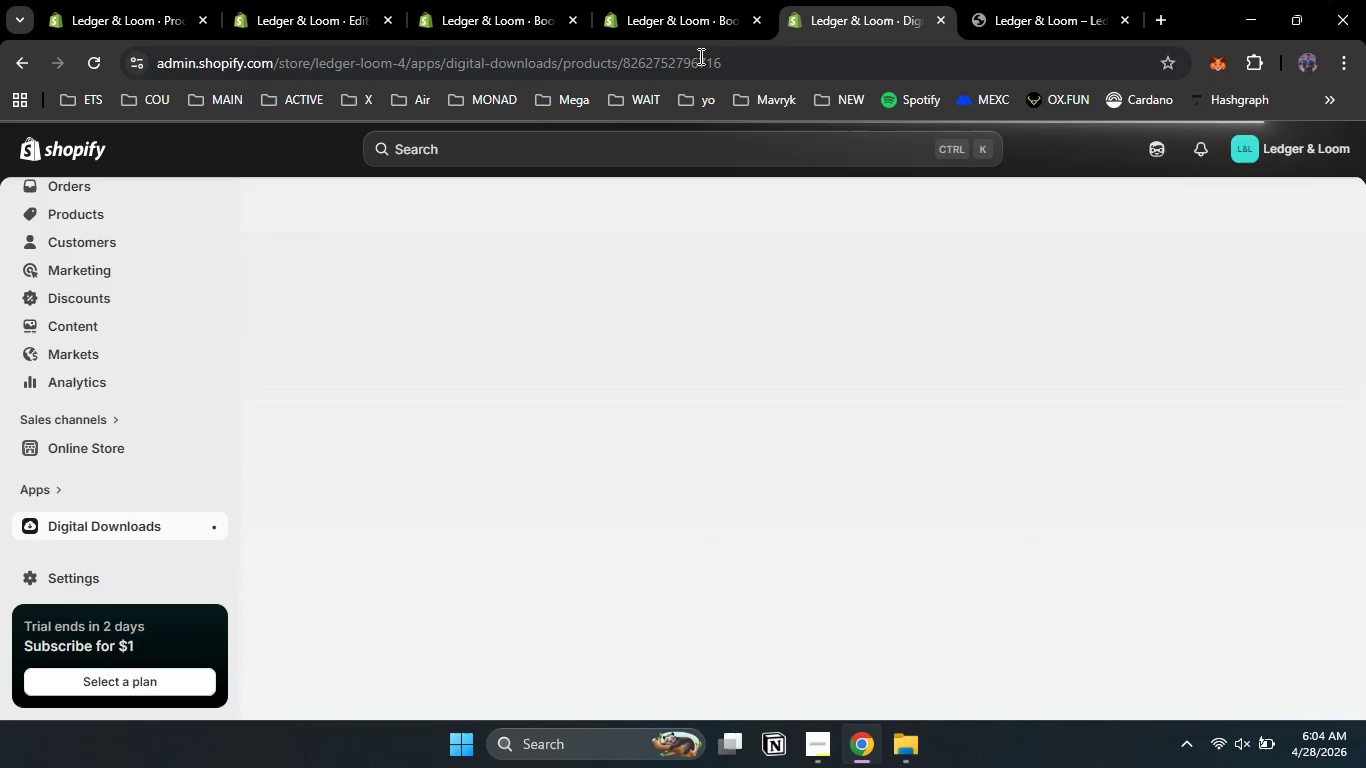 
wait(15.28)
 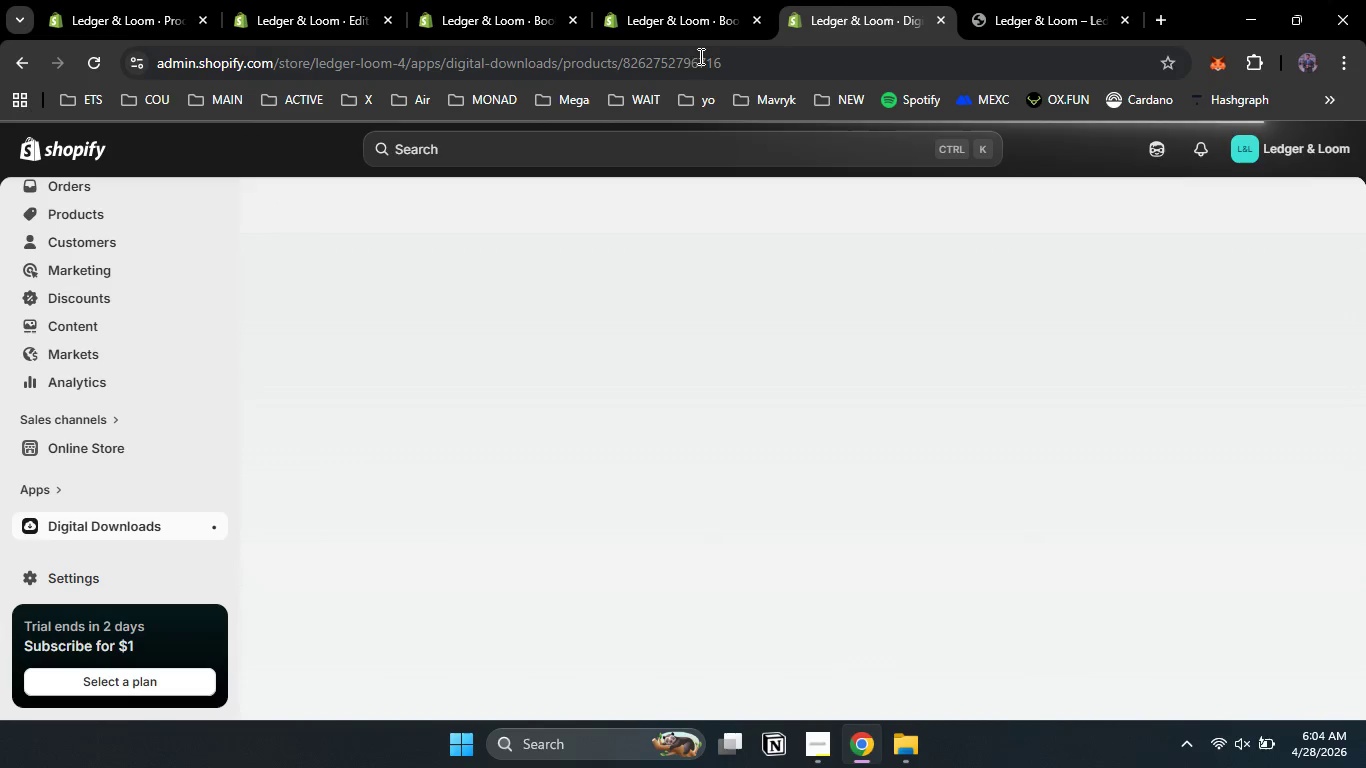 
scroll: coordinate [117, 498], scroll_direction: down, amount: 2.0
 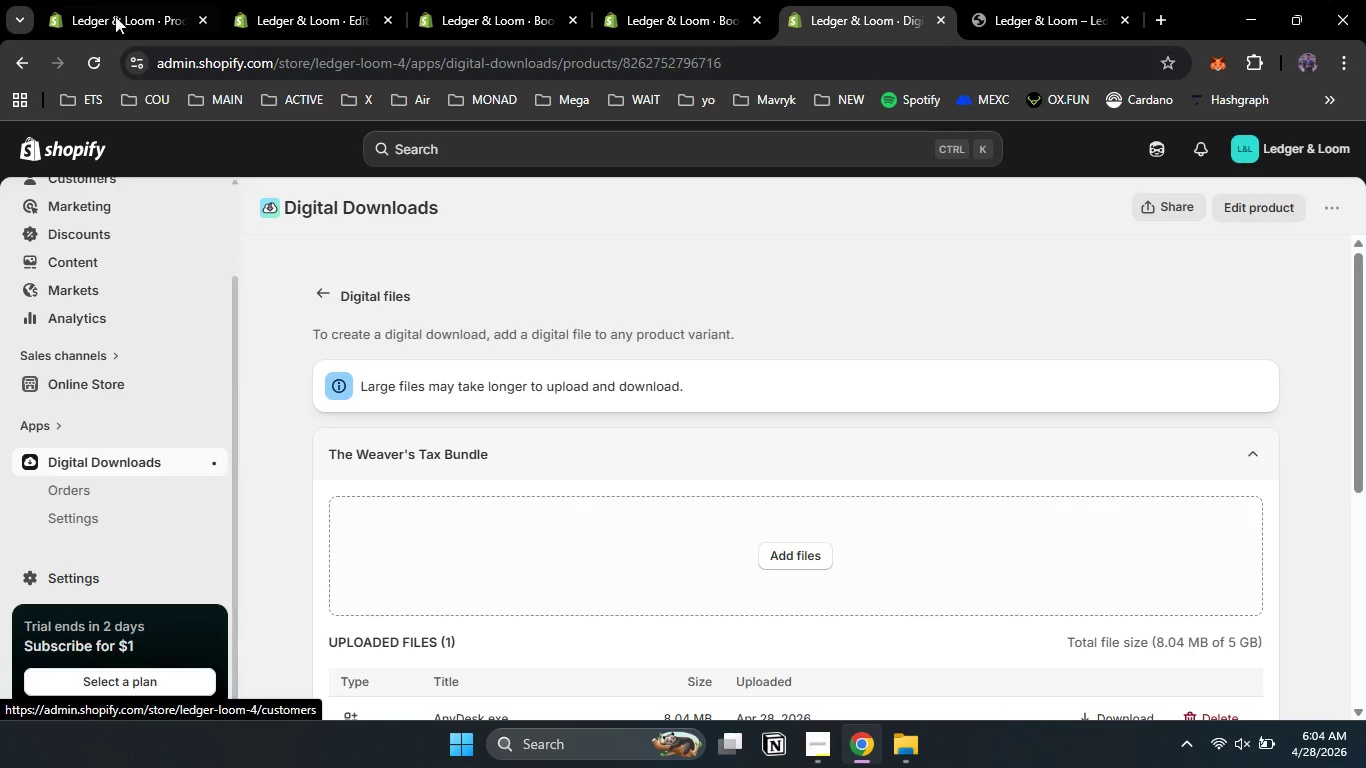 
left_click([115, 0])
 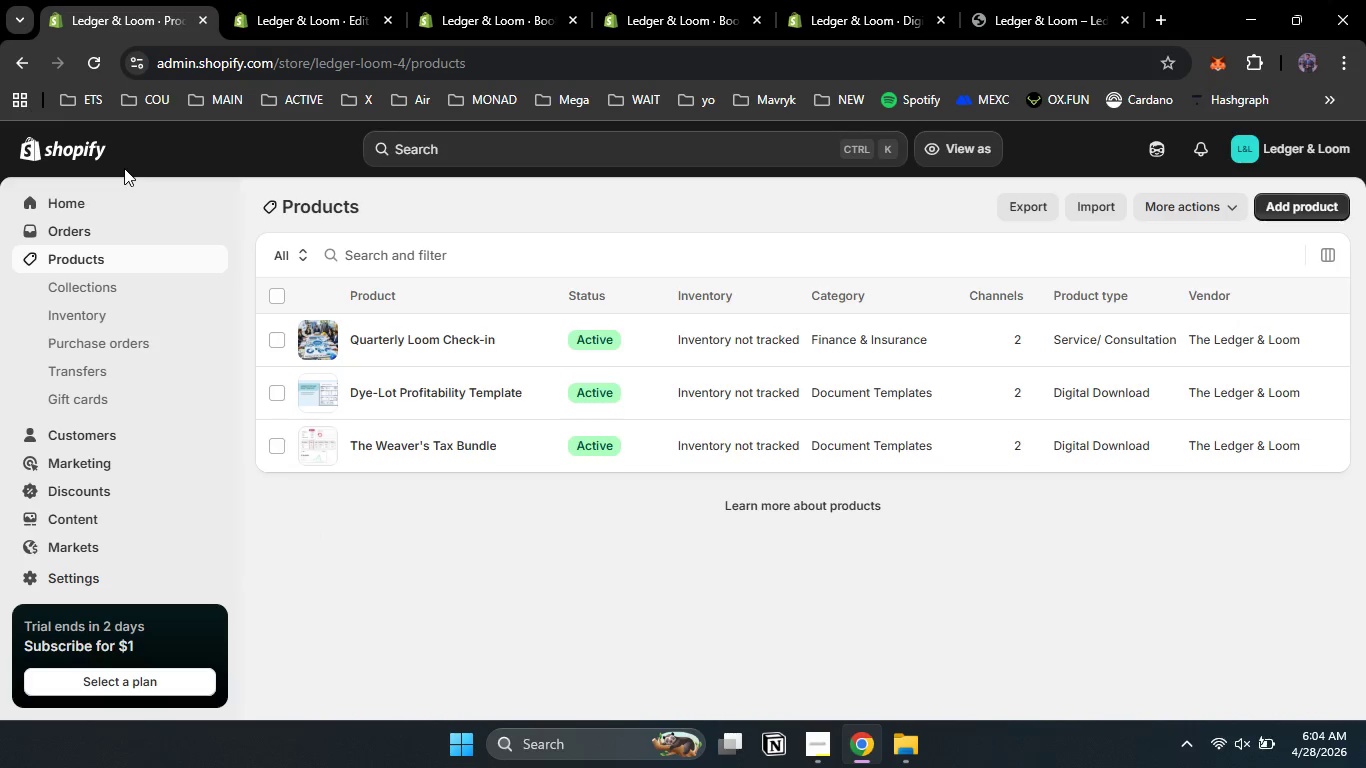 
left_click([72, 212])
 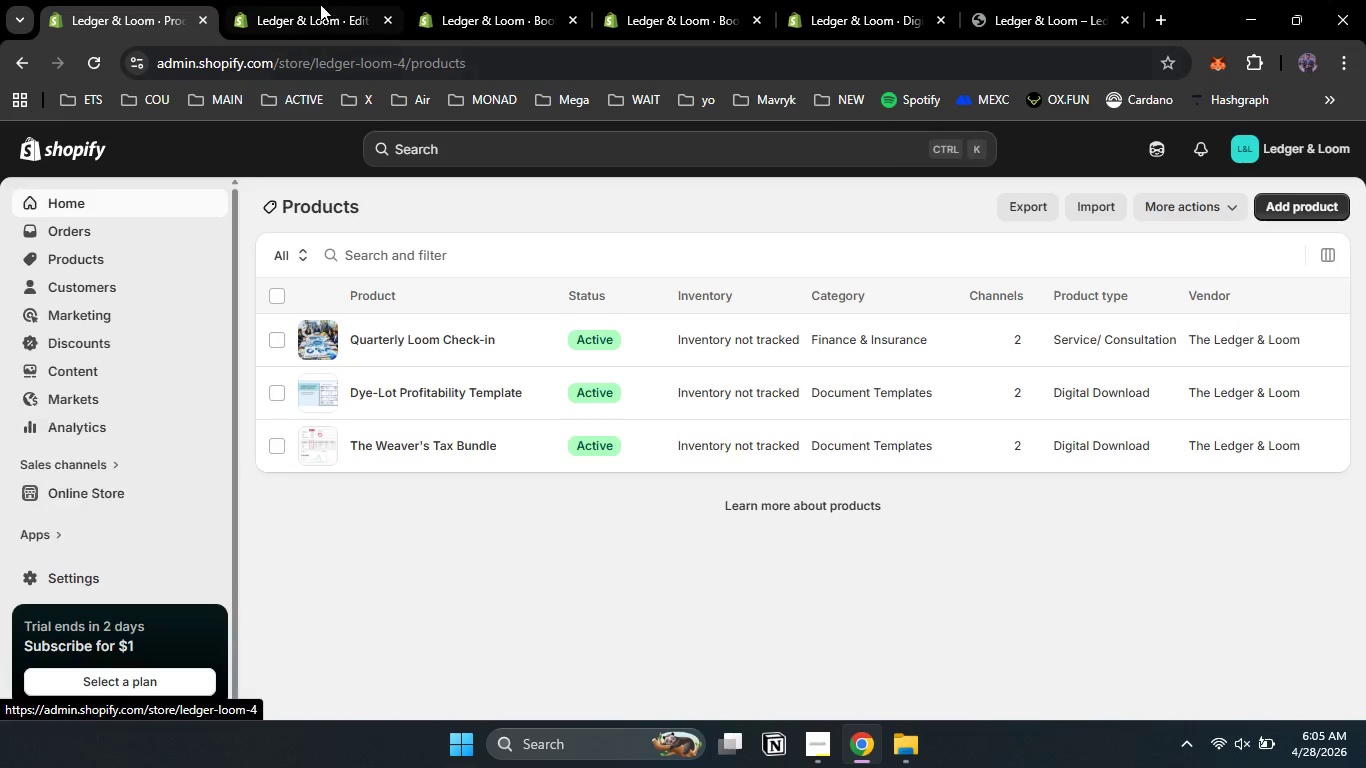 
left_click([320, 1])
 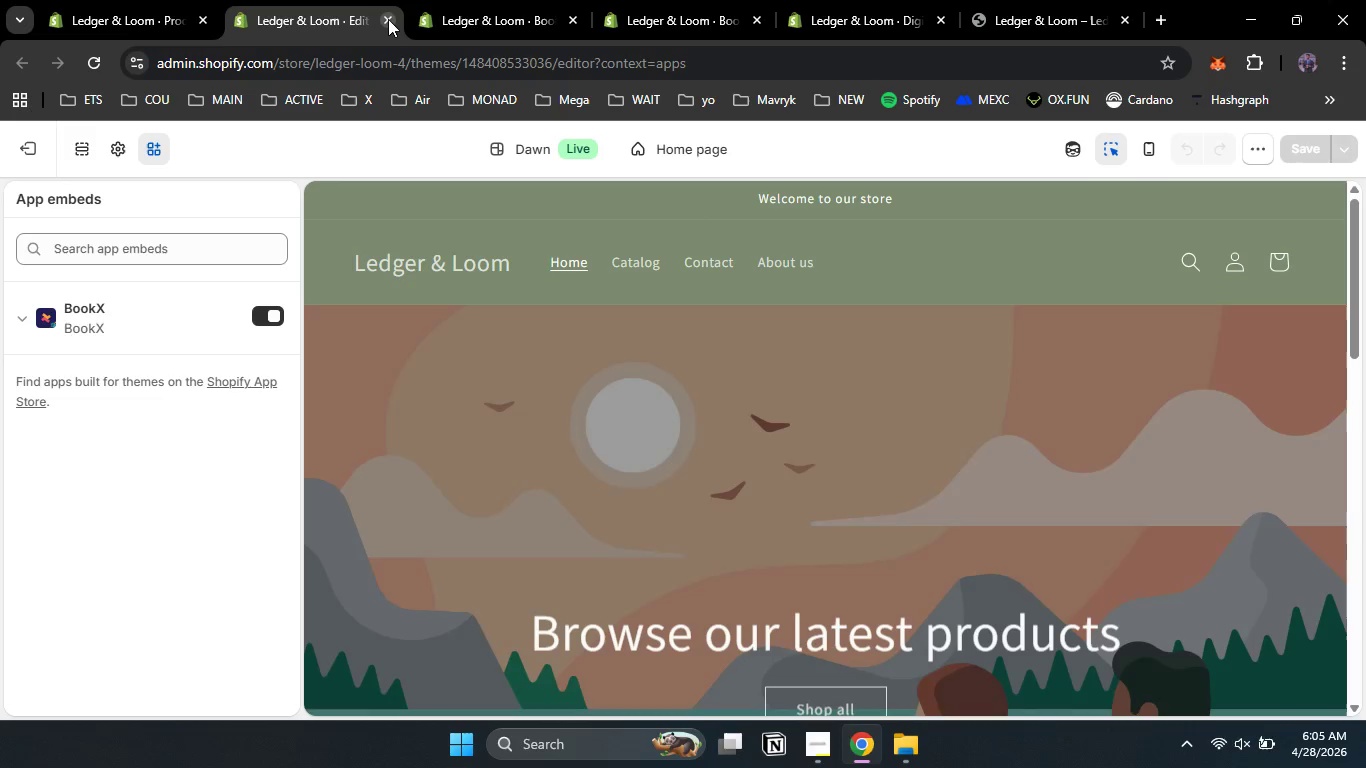 
left_click([388, 19])
 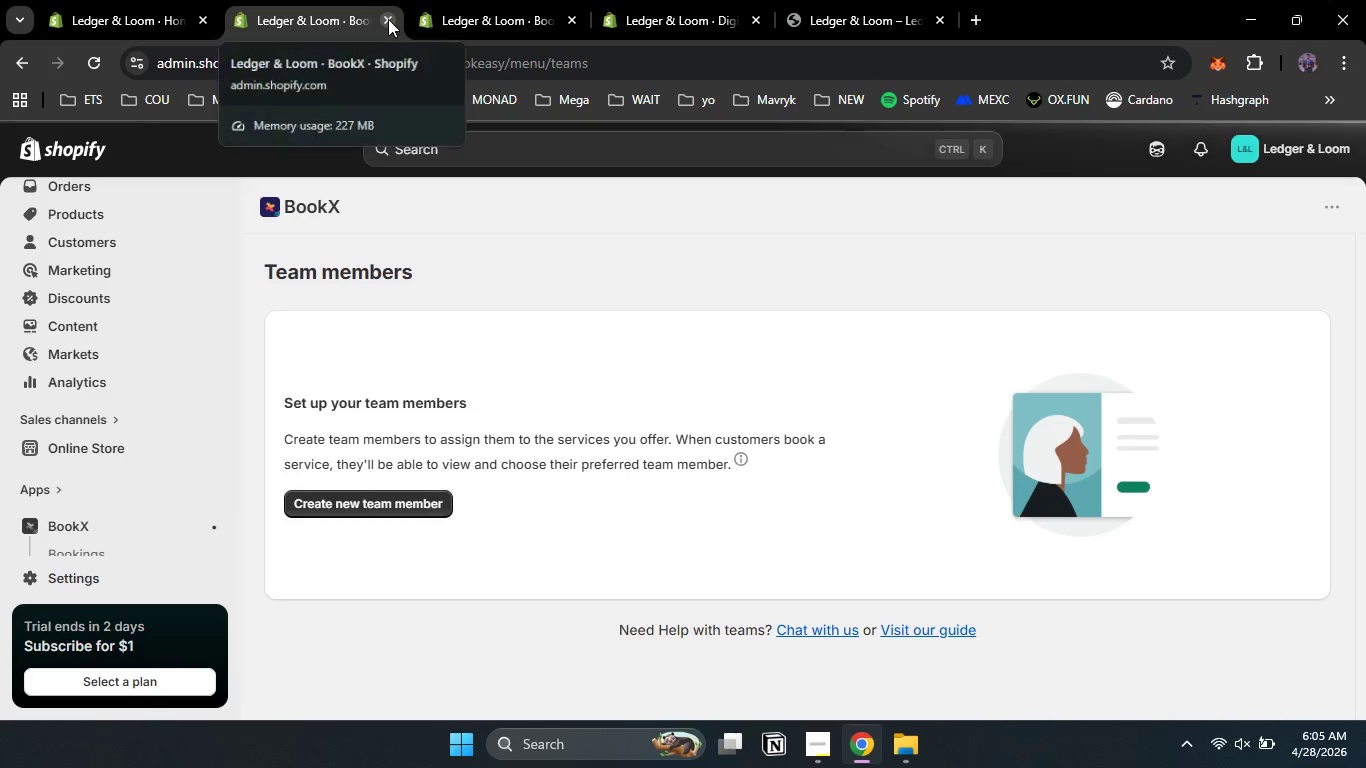 
left_click([388, 19])
 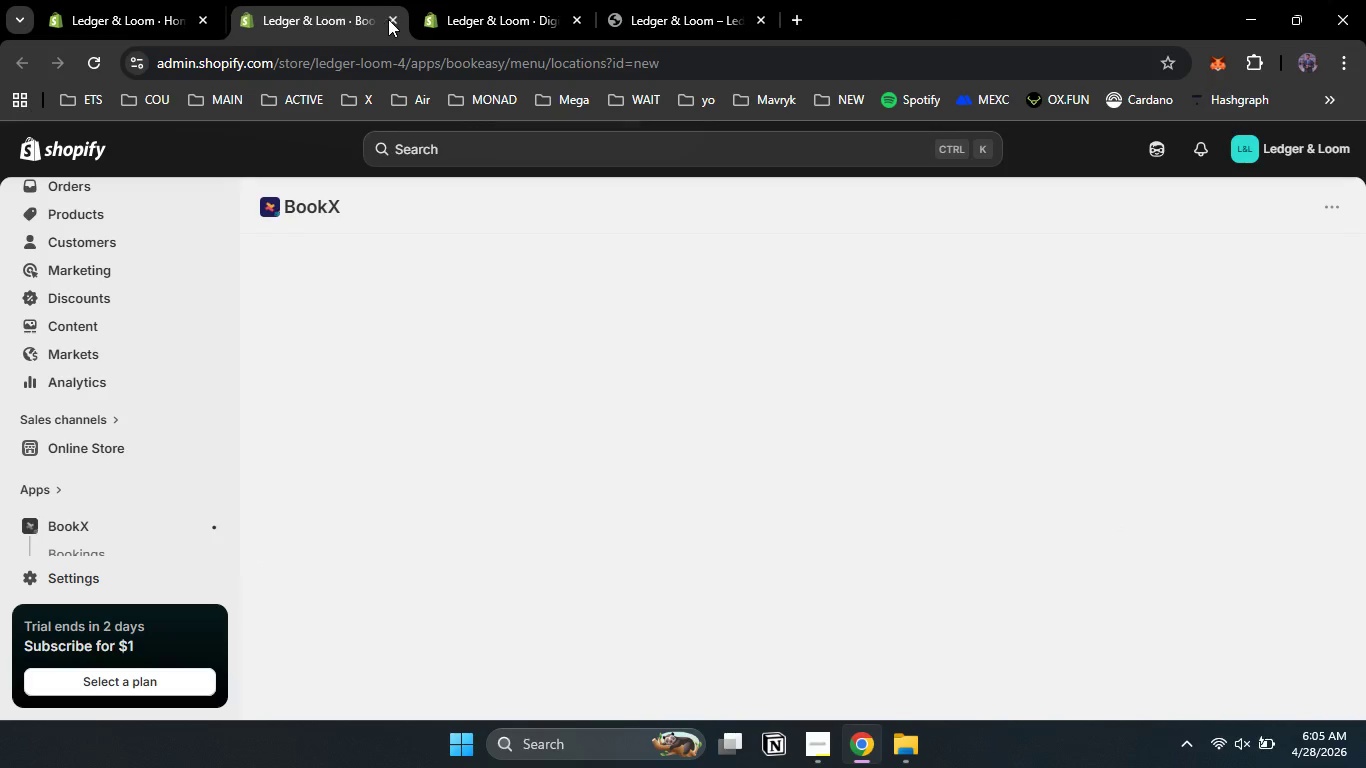 
left_click([388, 19])
 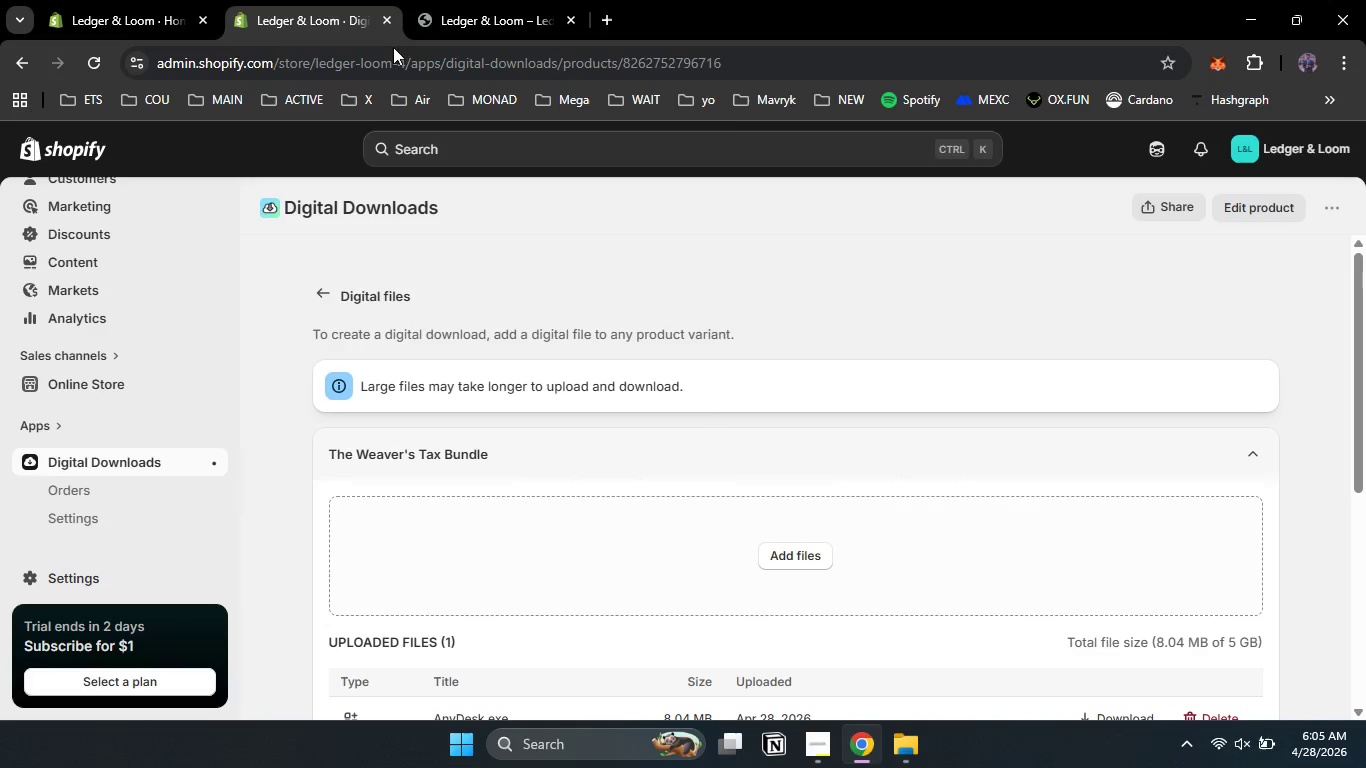 
left_click([386, 19])
 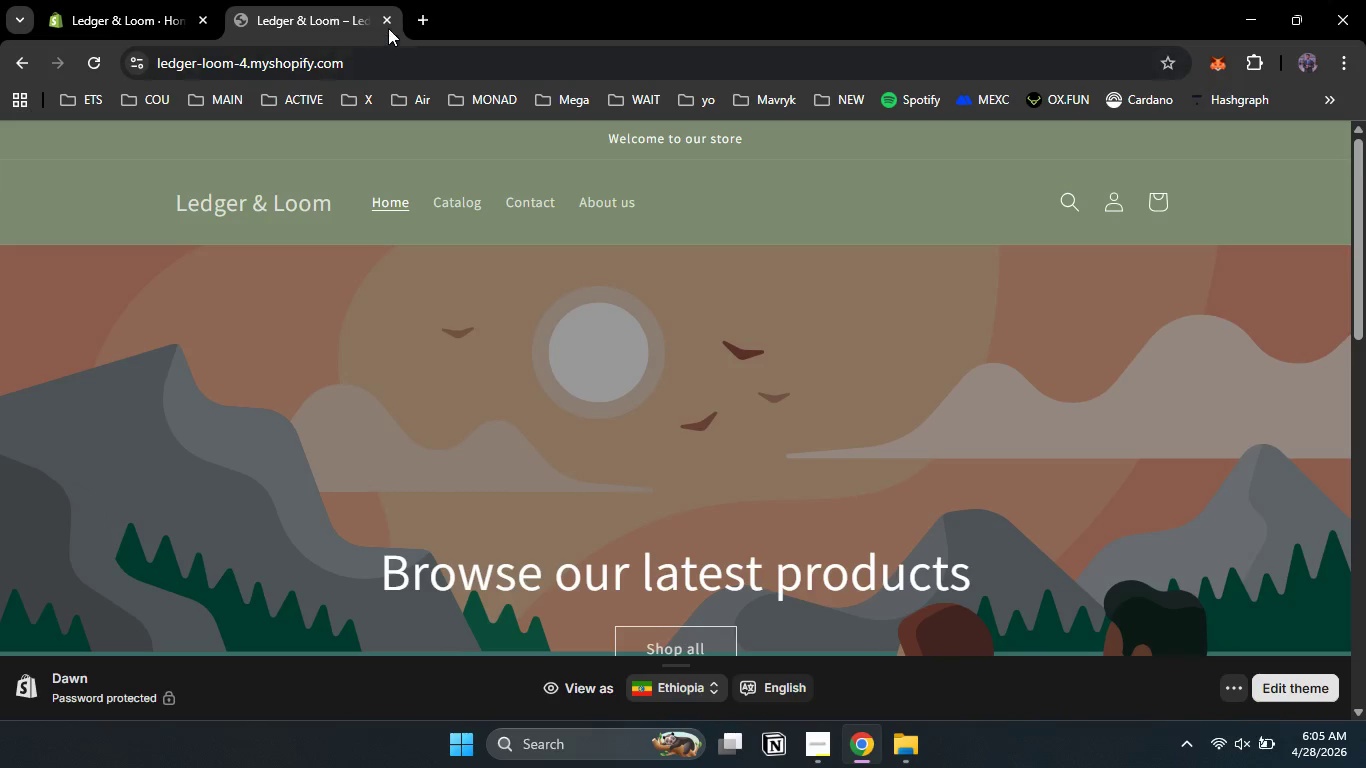 
left_click([391, 17])
 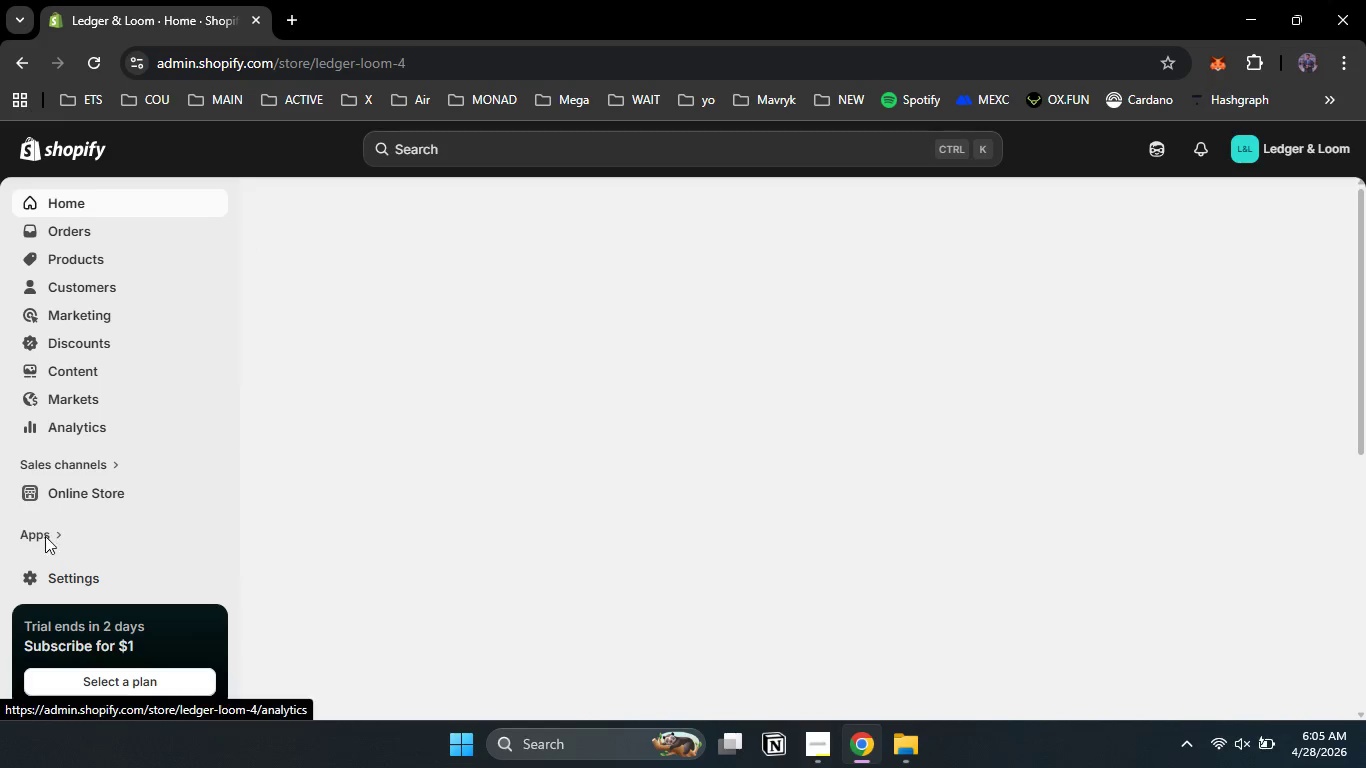 
left_click([63, 534])
 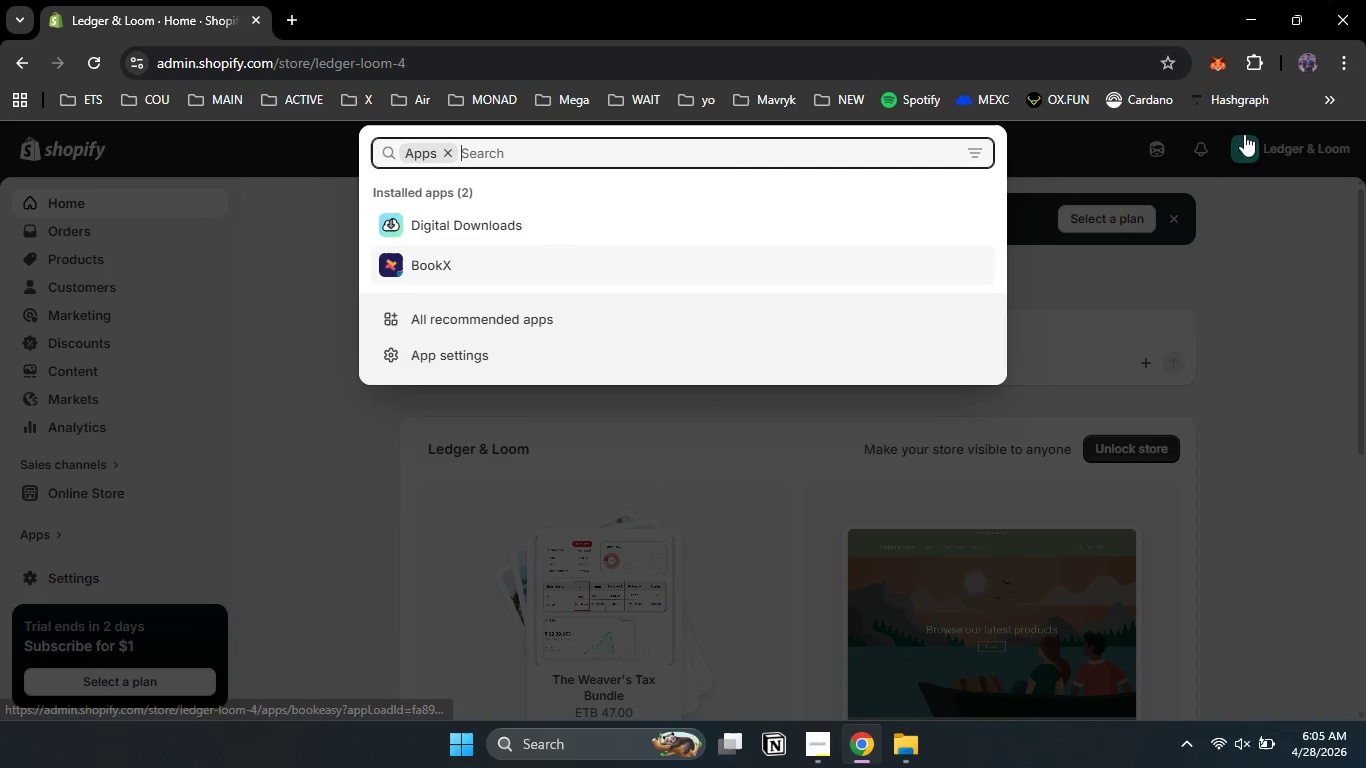 
left_click([1284, 320])
 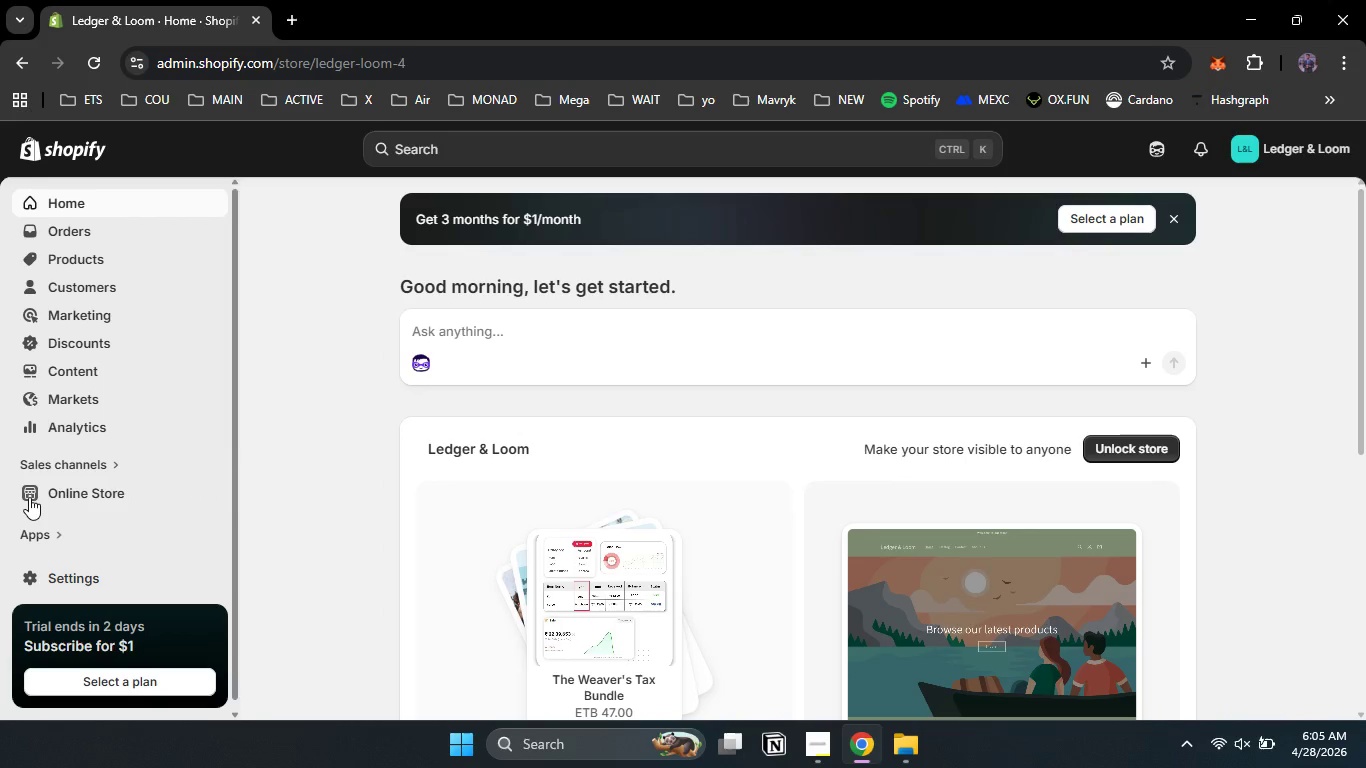 
scroll: coordinate [42, 501], scroll_direction: up, amount: 1.0
 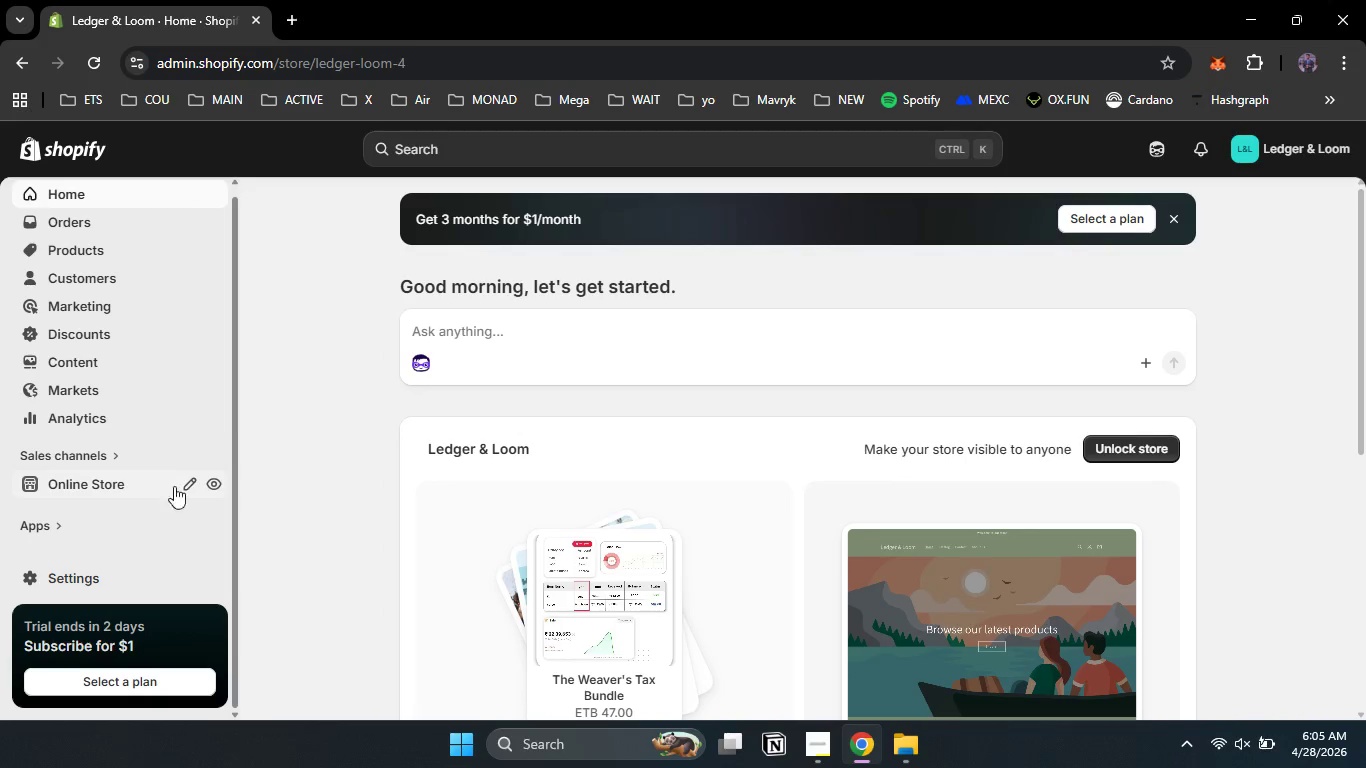 
left_click([214, 486])
 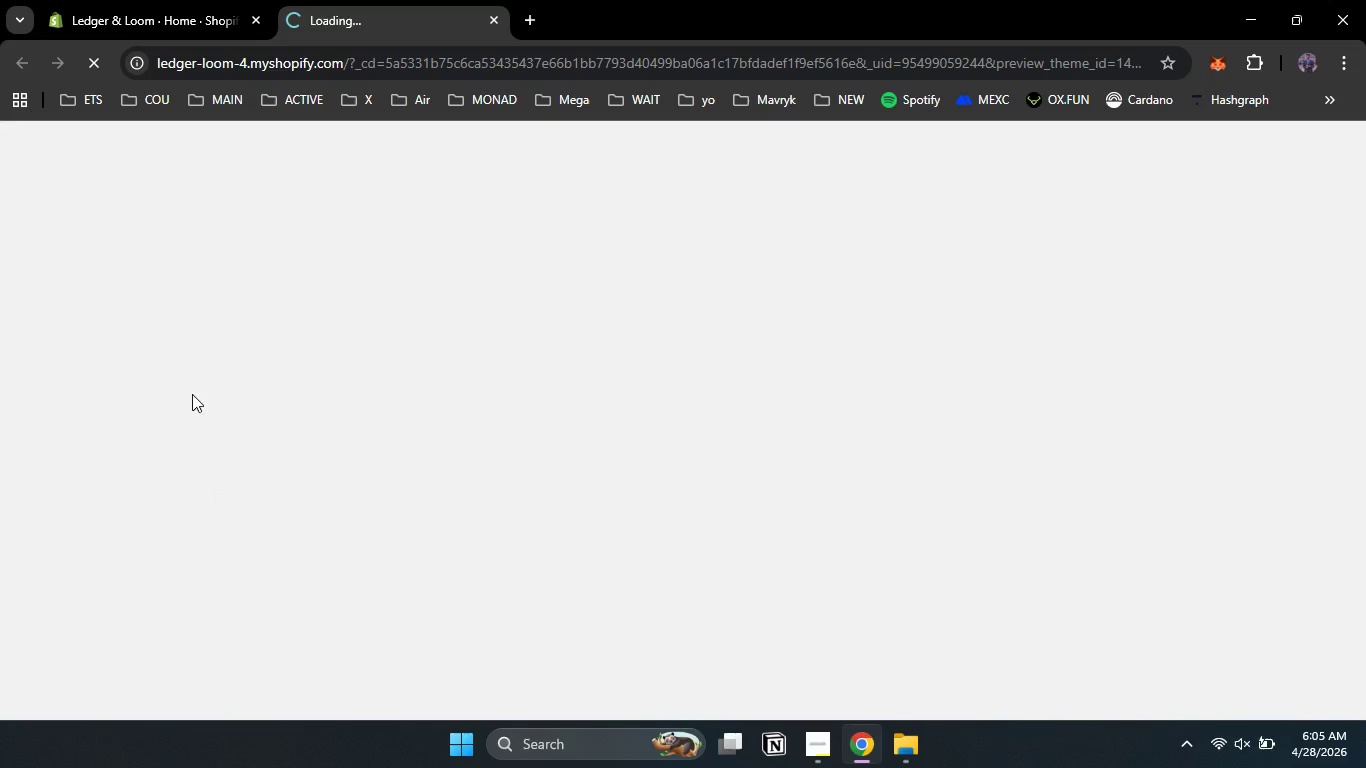 
left_click([152, 33])
 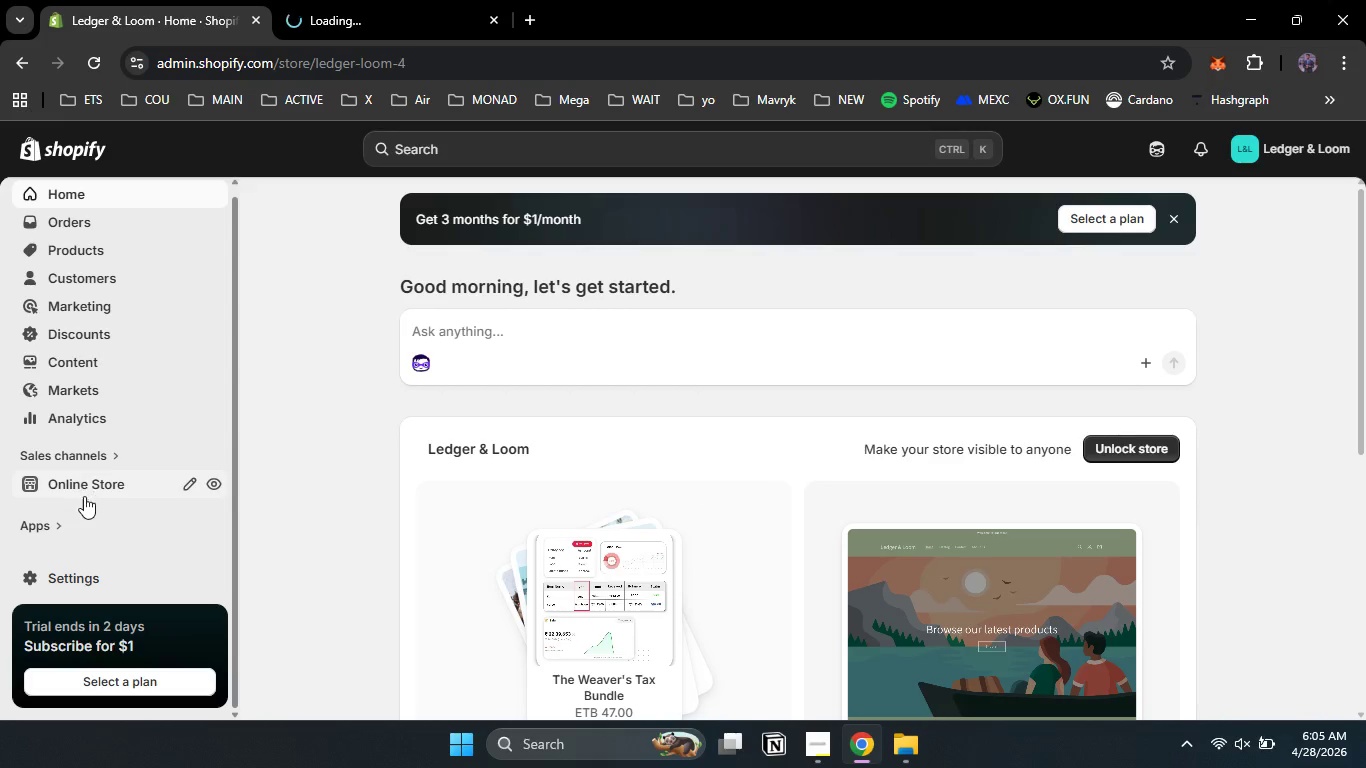 
left_click([84, 484])
 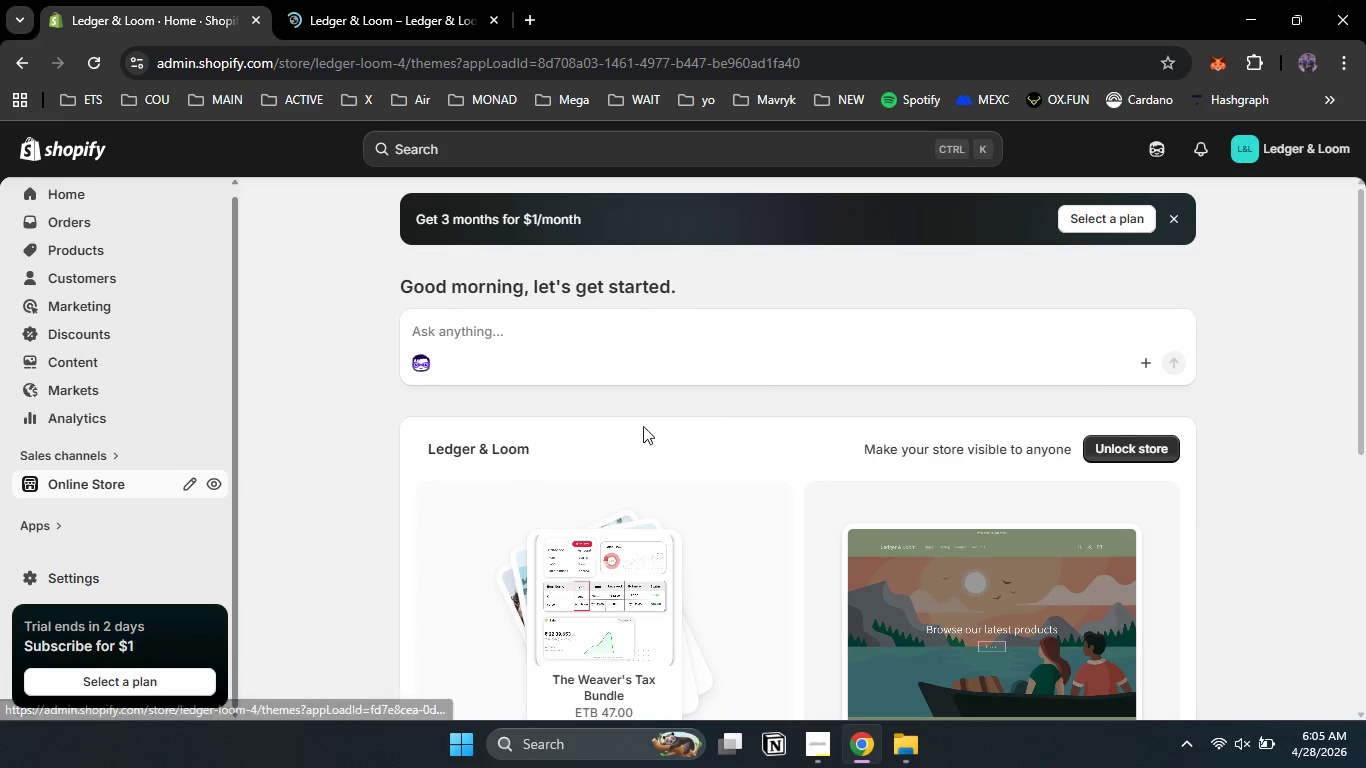 
scroll: coordinate [893, 373], scroll_direction: down, amount: 2.0
 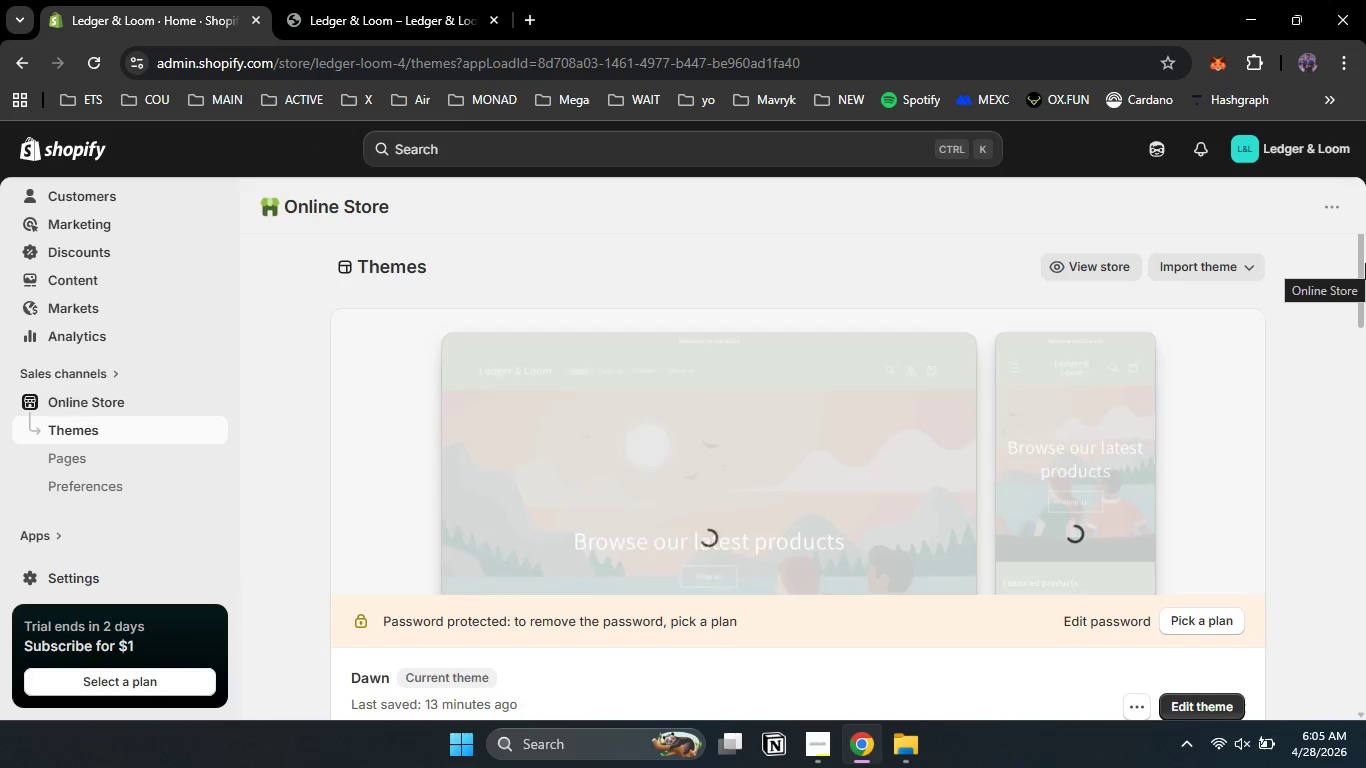 
wait(14.22)
 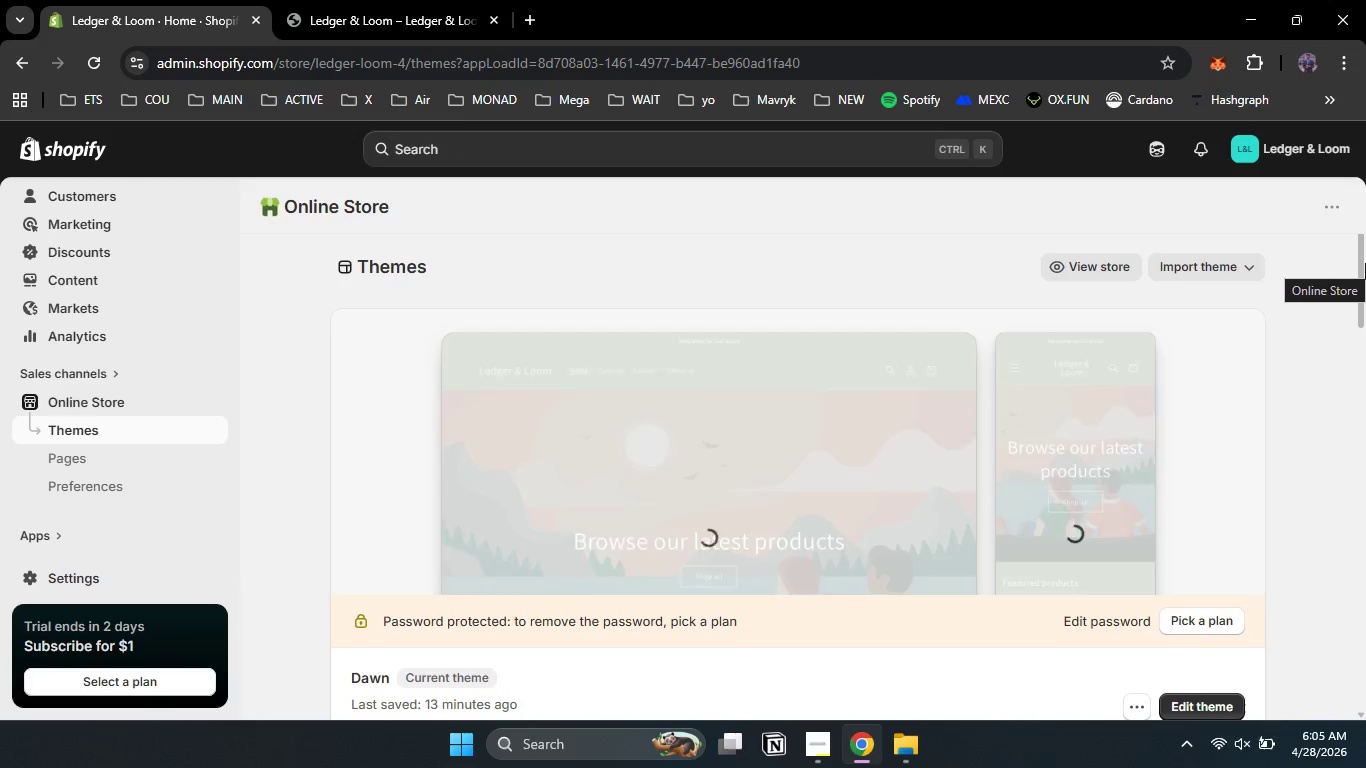 
left_click([1186, 702])
 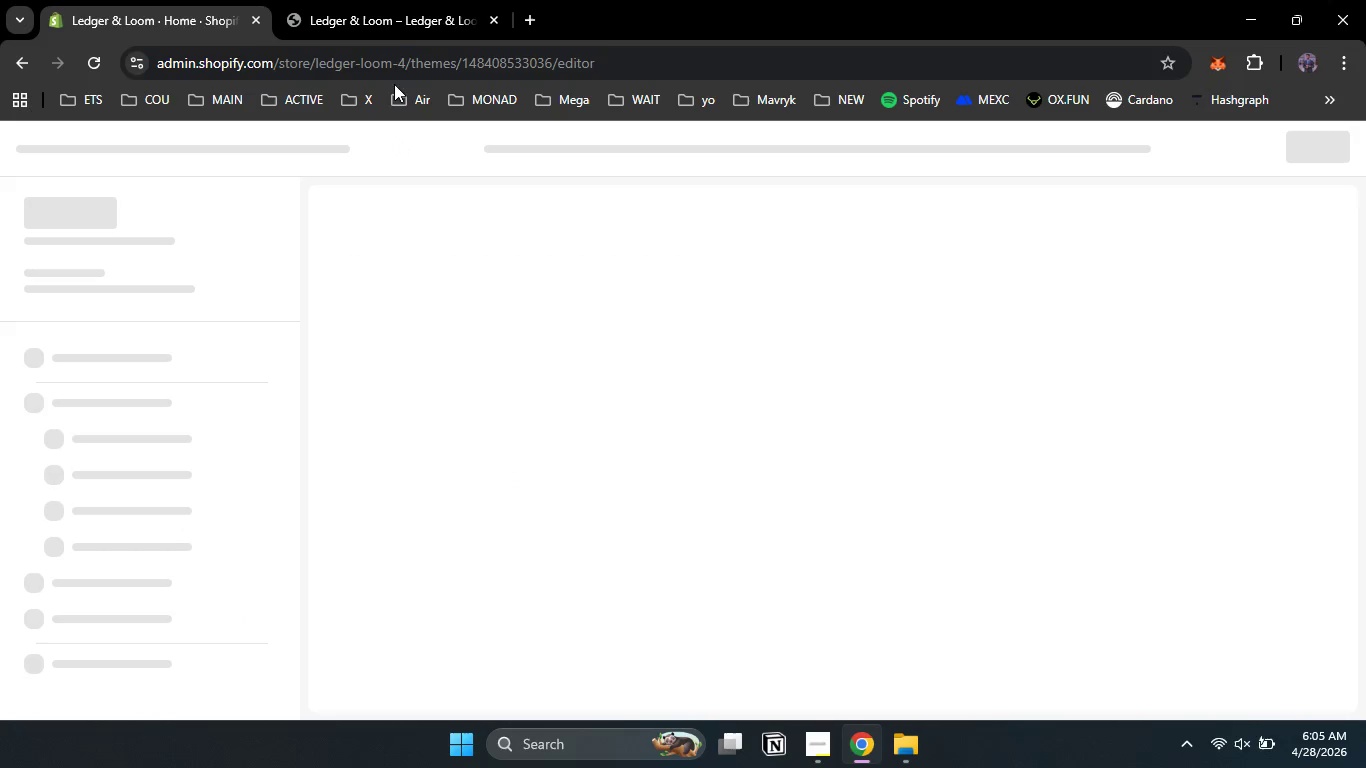 
left_click([382, 12])
 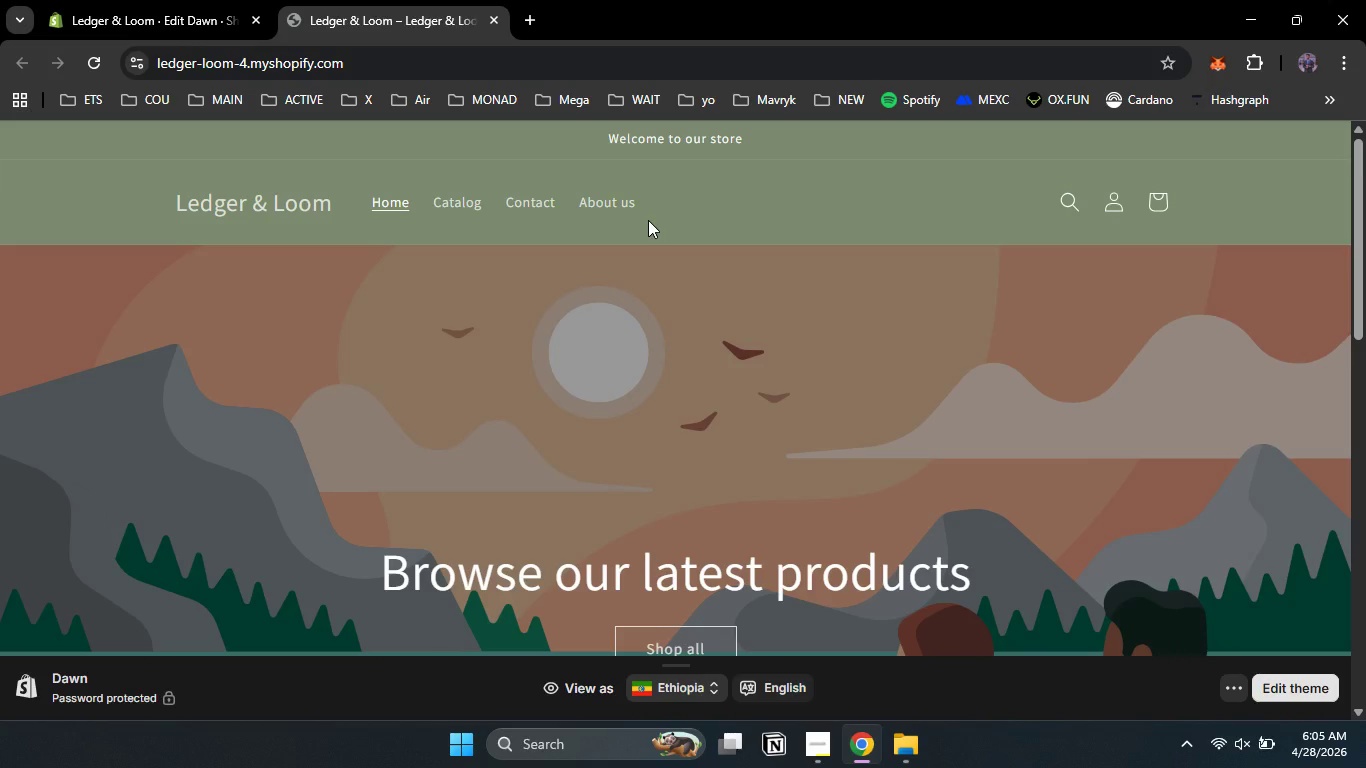 
wait(15.41)
 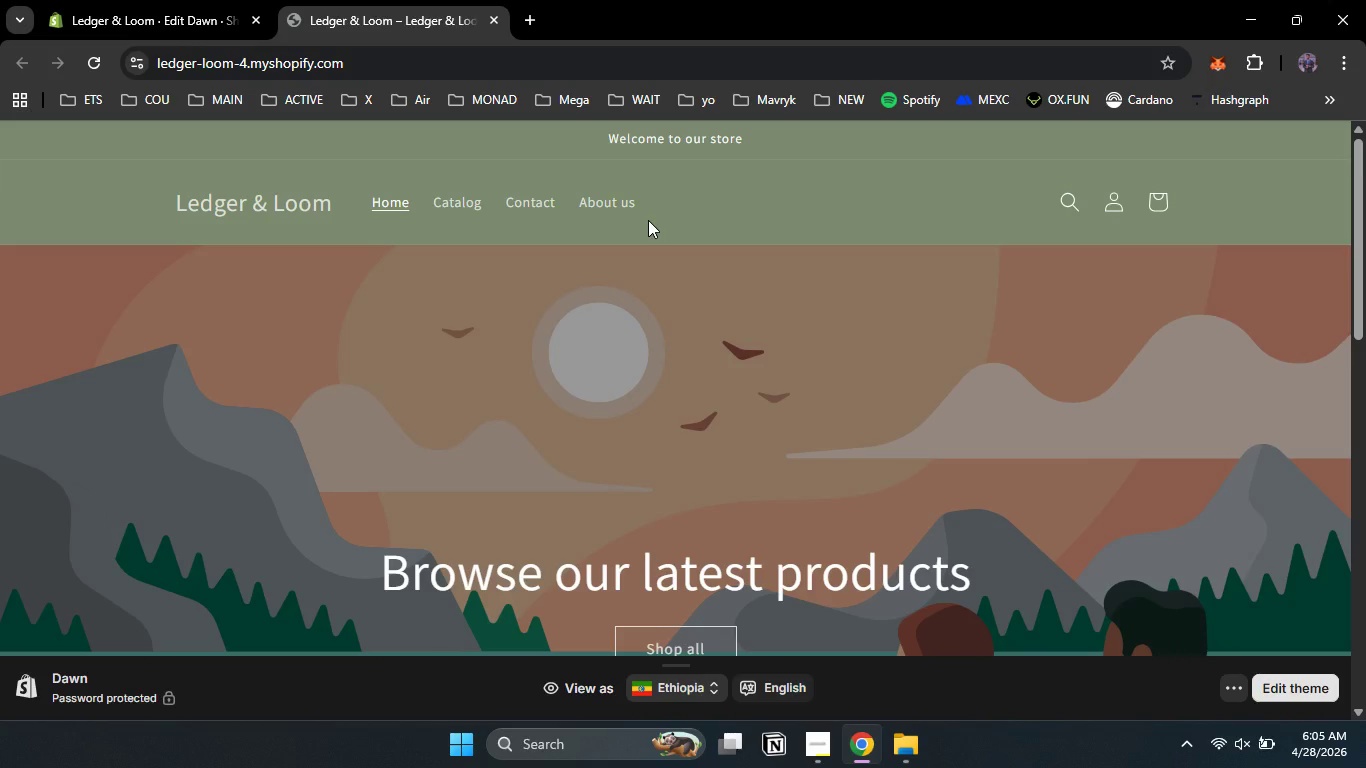 
left_click([1228, 677])
 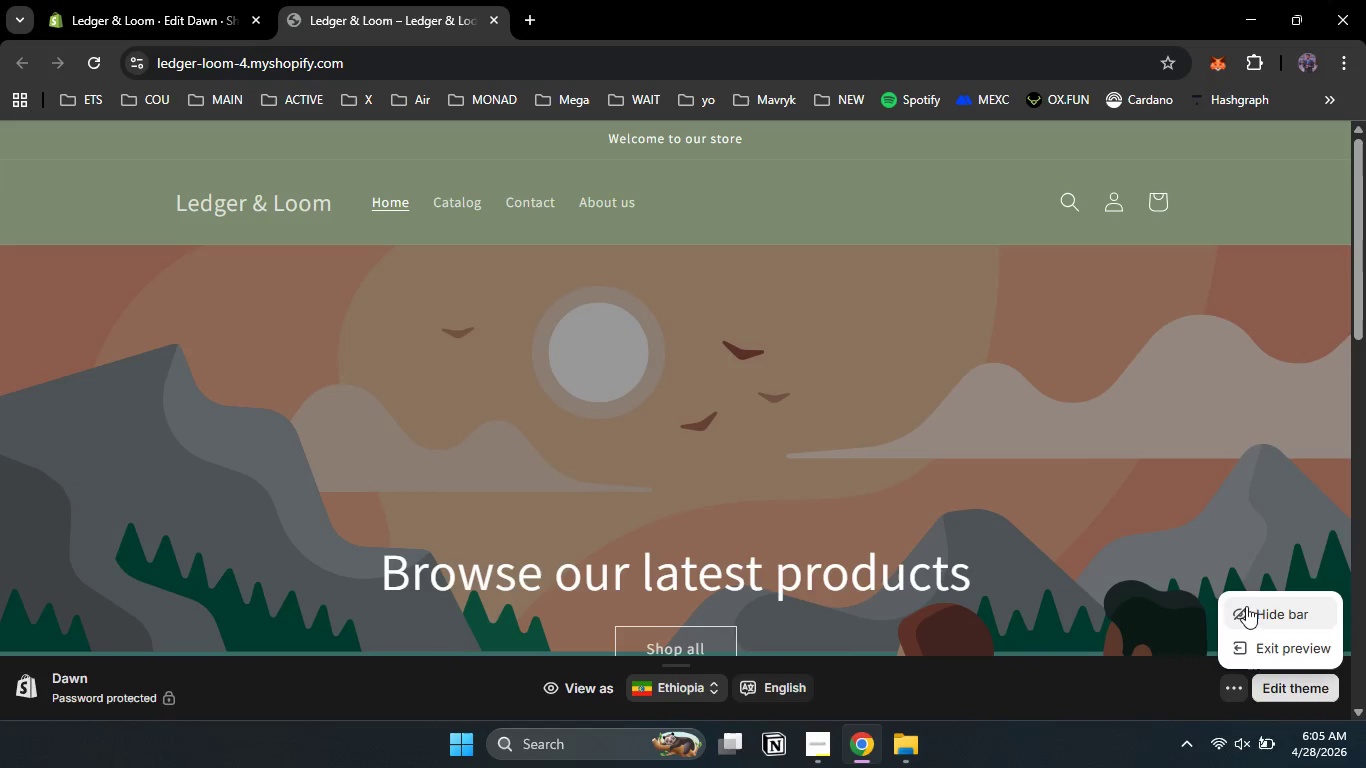 
left_click([1249, 604])
 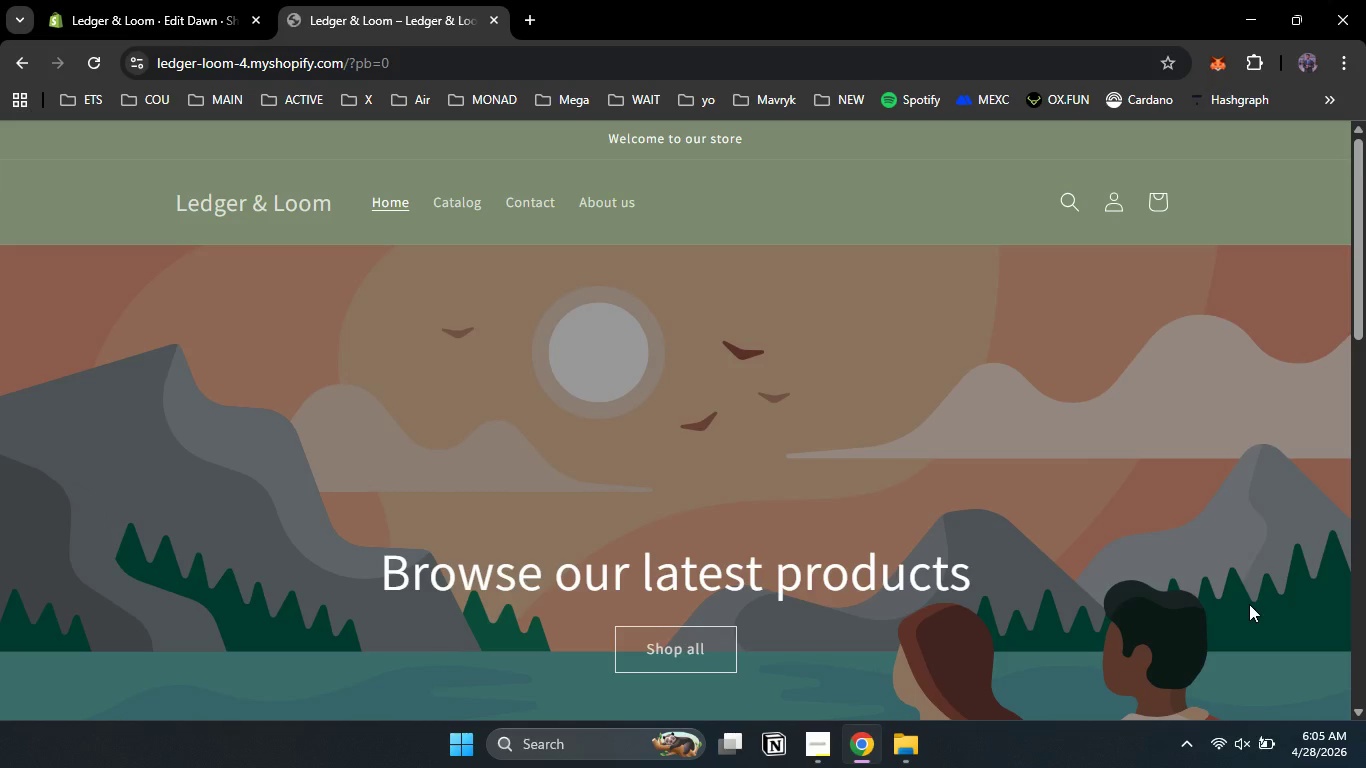 
left_click_drag(start_coordinate=[1365, 228], to_coordinate=[1344, 520])
 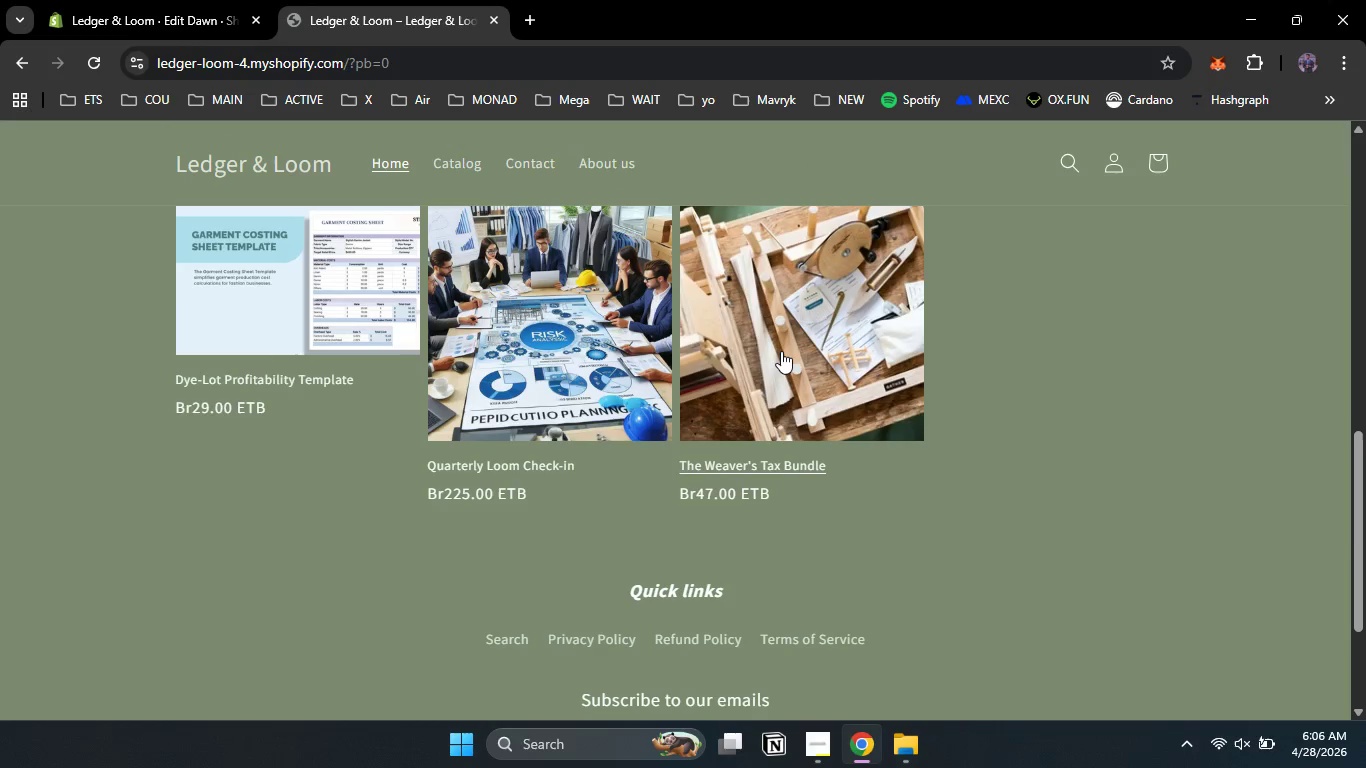 
left_click([781, 351])
 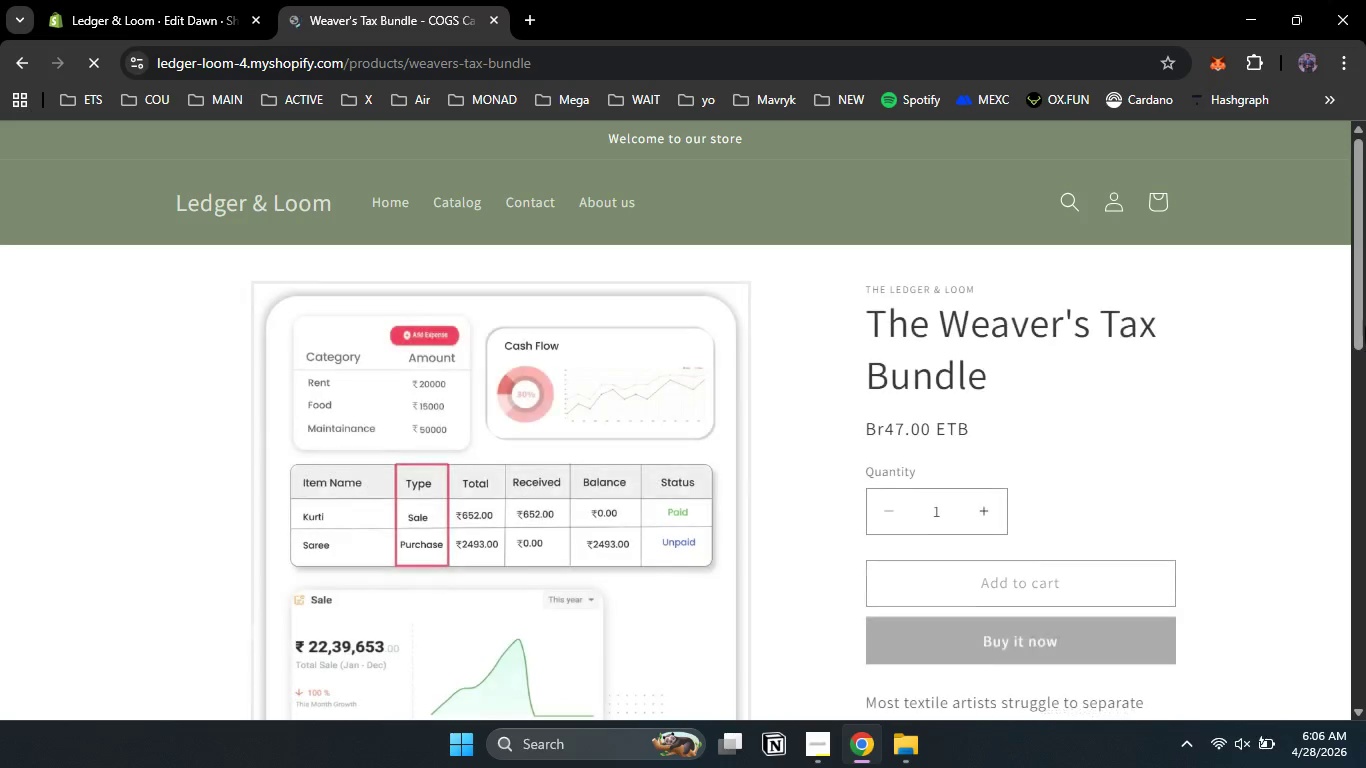 
left_click_drag(start_coordinate=[1365, 268], to_coordinate=[1319, 479])
 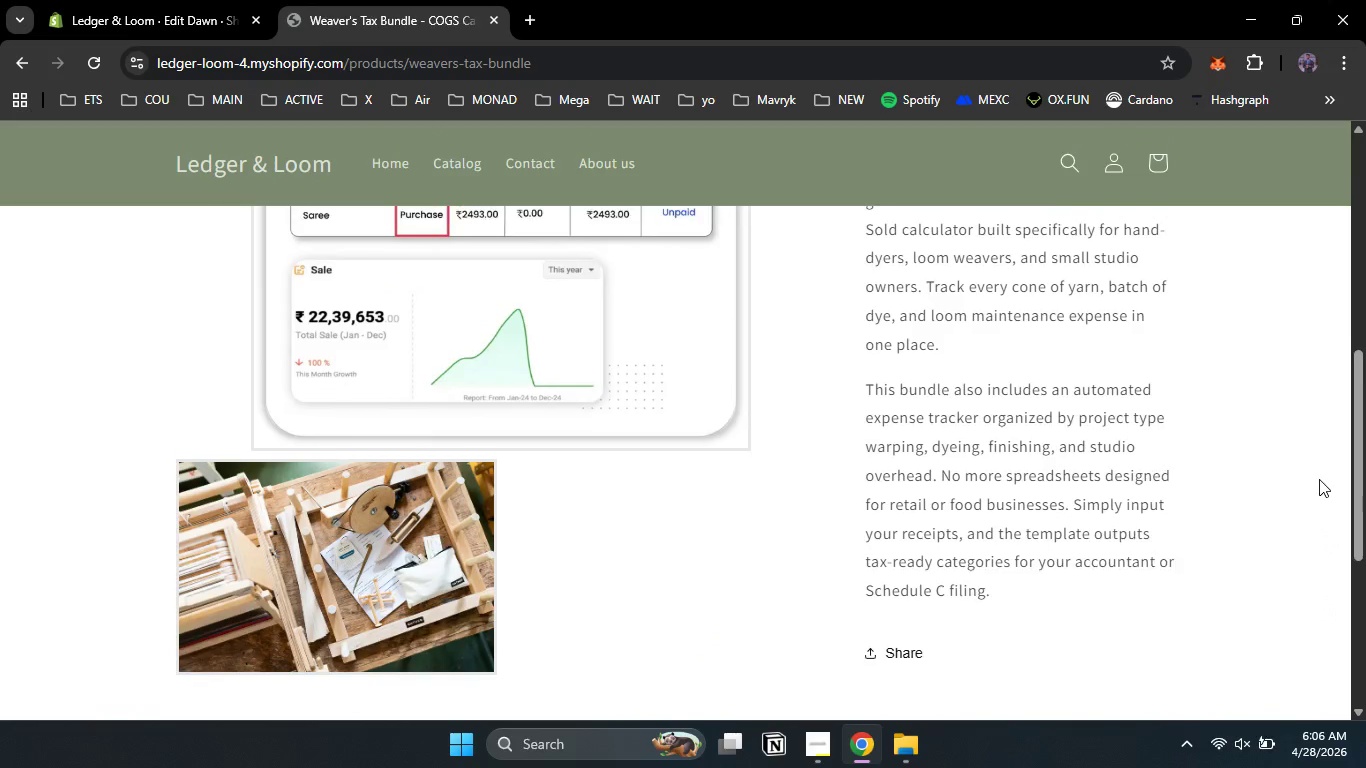 
left_click_drag(start_coordinate=[1319, 479], to_coordinate=[1319, 436])
 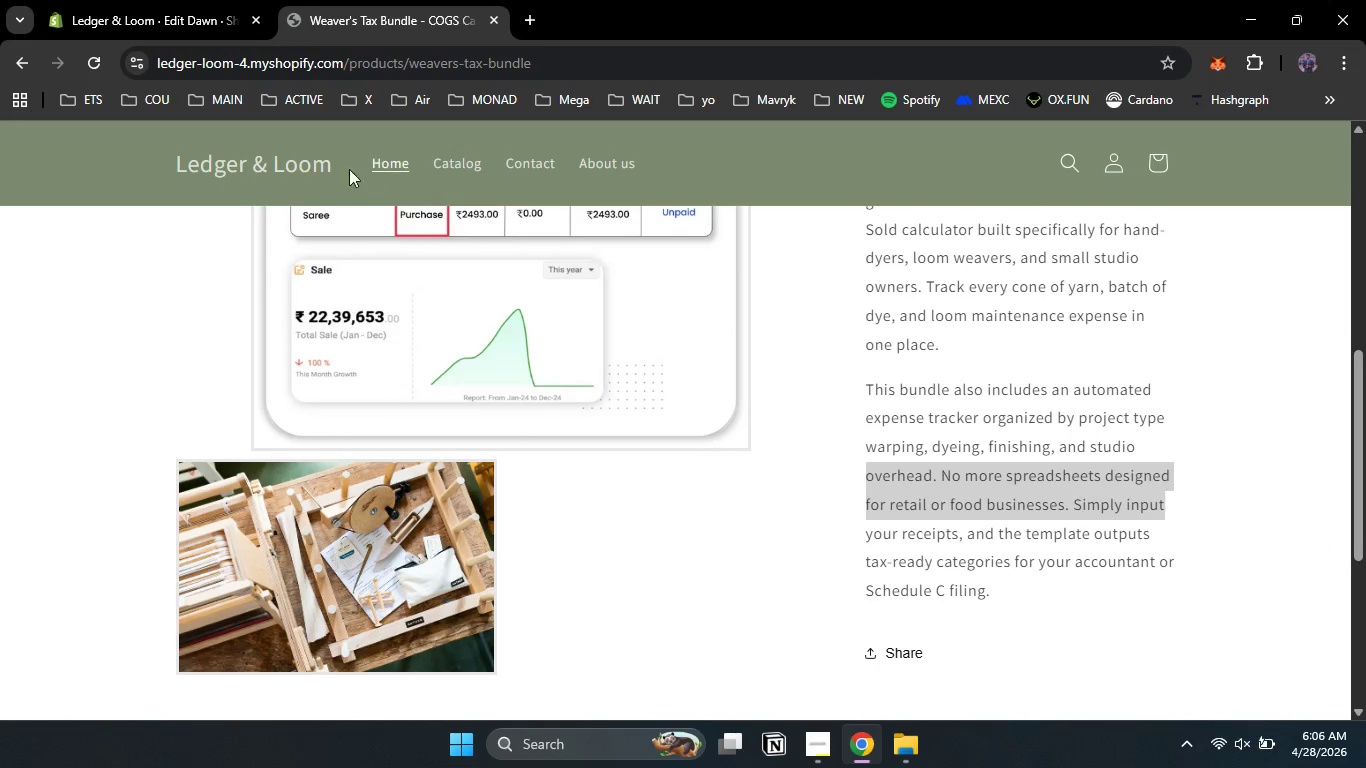 
left_click([319, 158])
 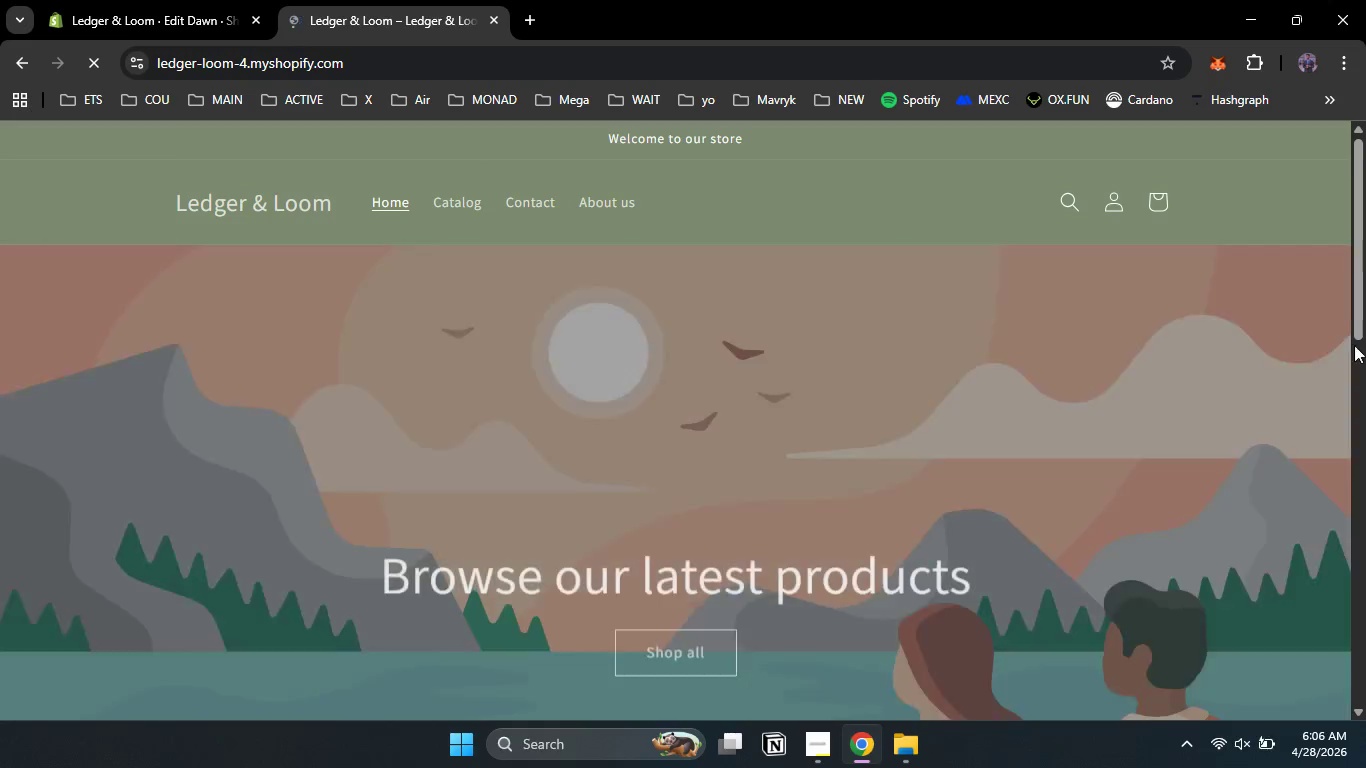 
left_click_drag(start_coordinate=[1360, 256], to_coordinate=[1351, 571])
 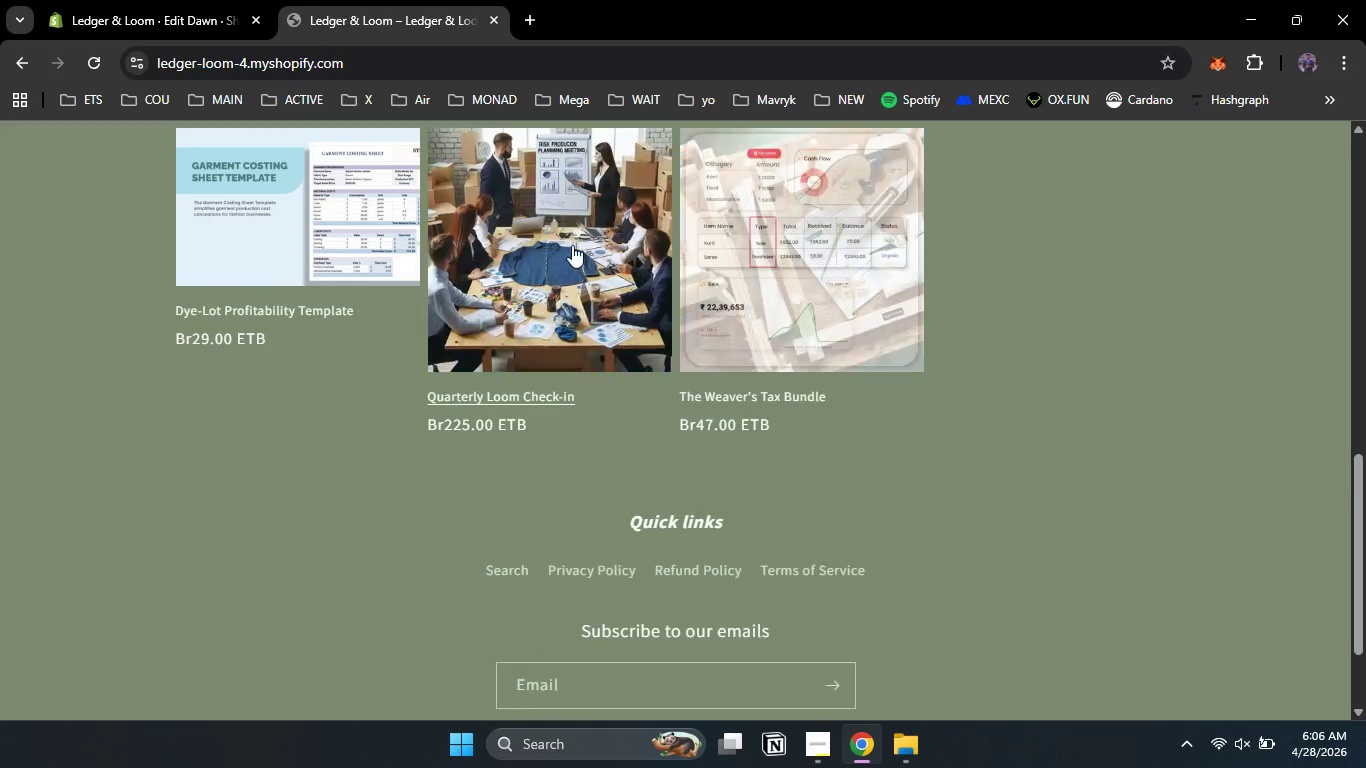 
left_click([572, 245])
 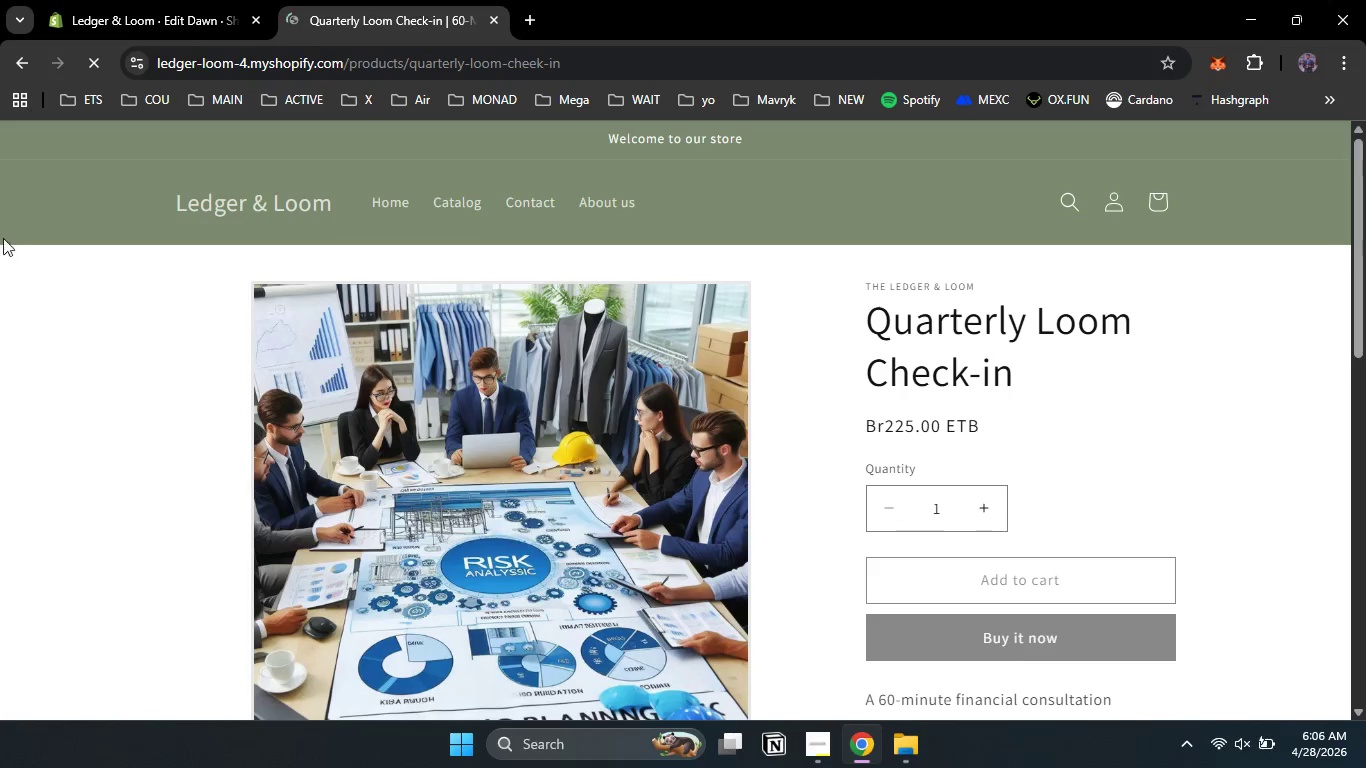 
left_click([161, 0])
 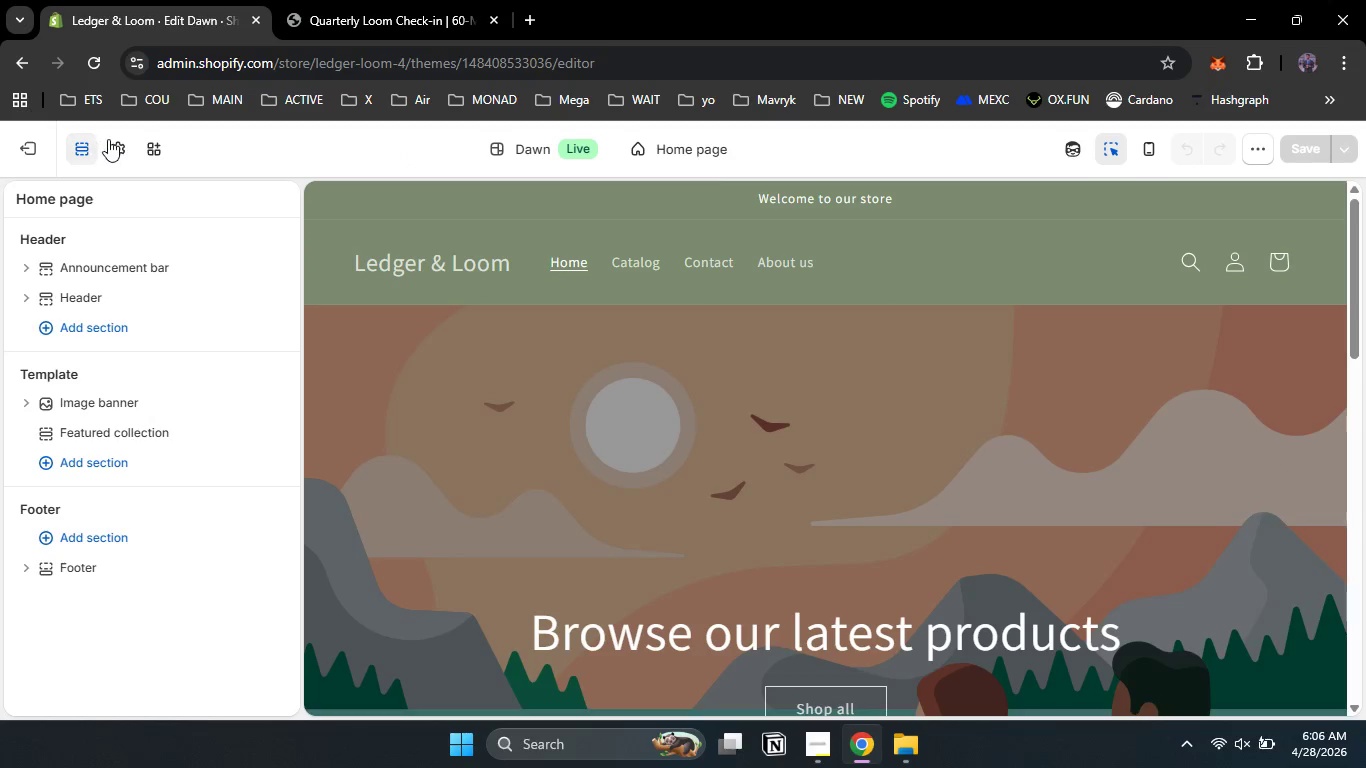 
left_click([140, 139])
 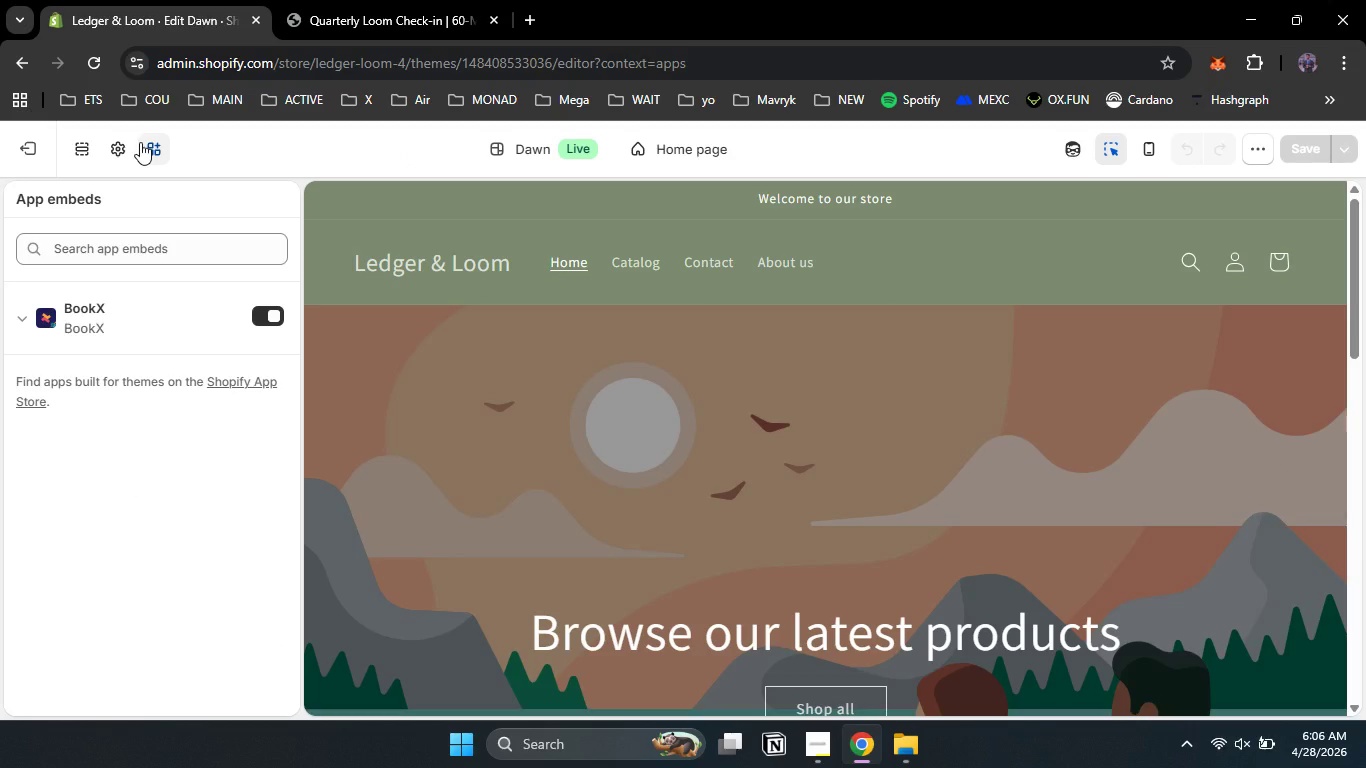 
left_click([140, 238])
 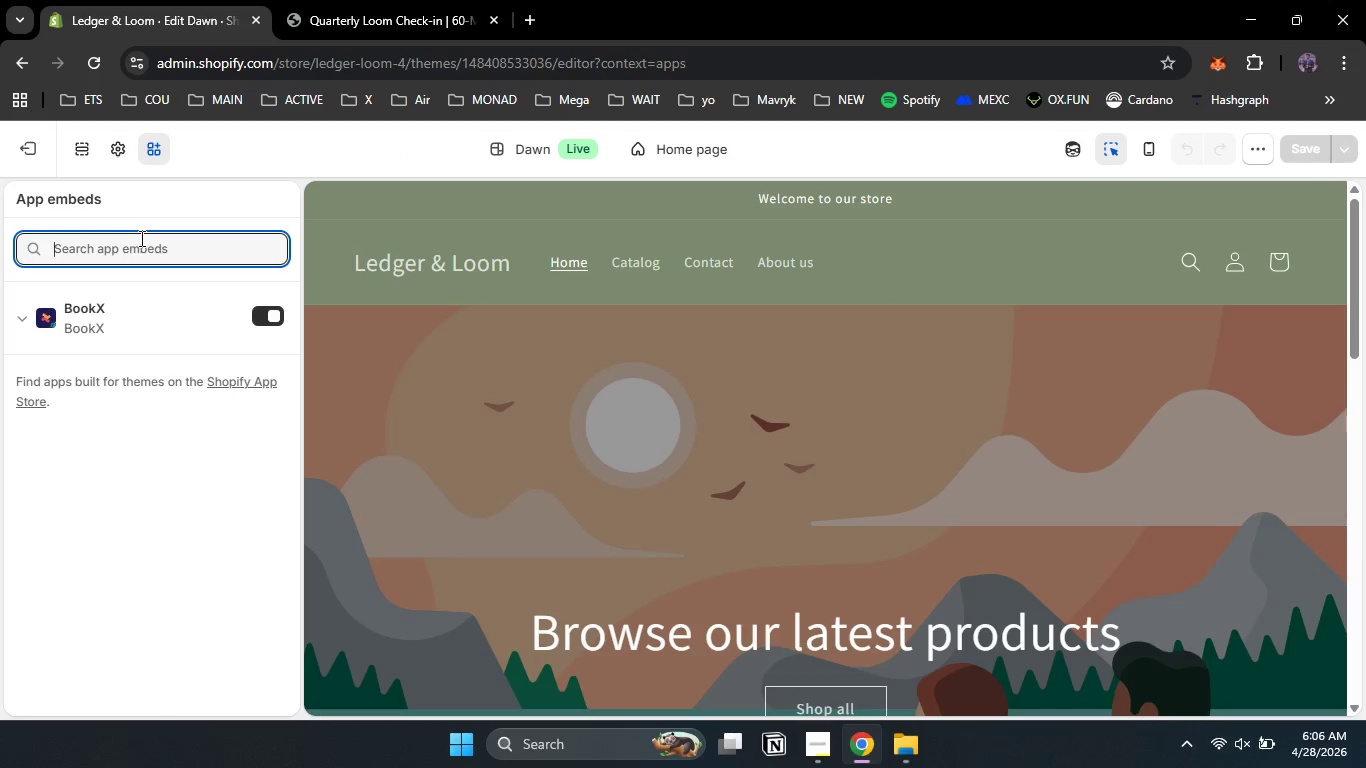 
type(digital)
 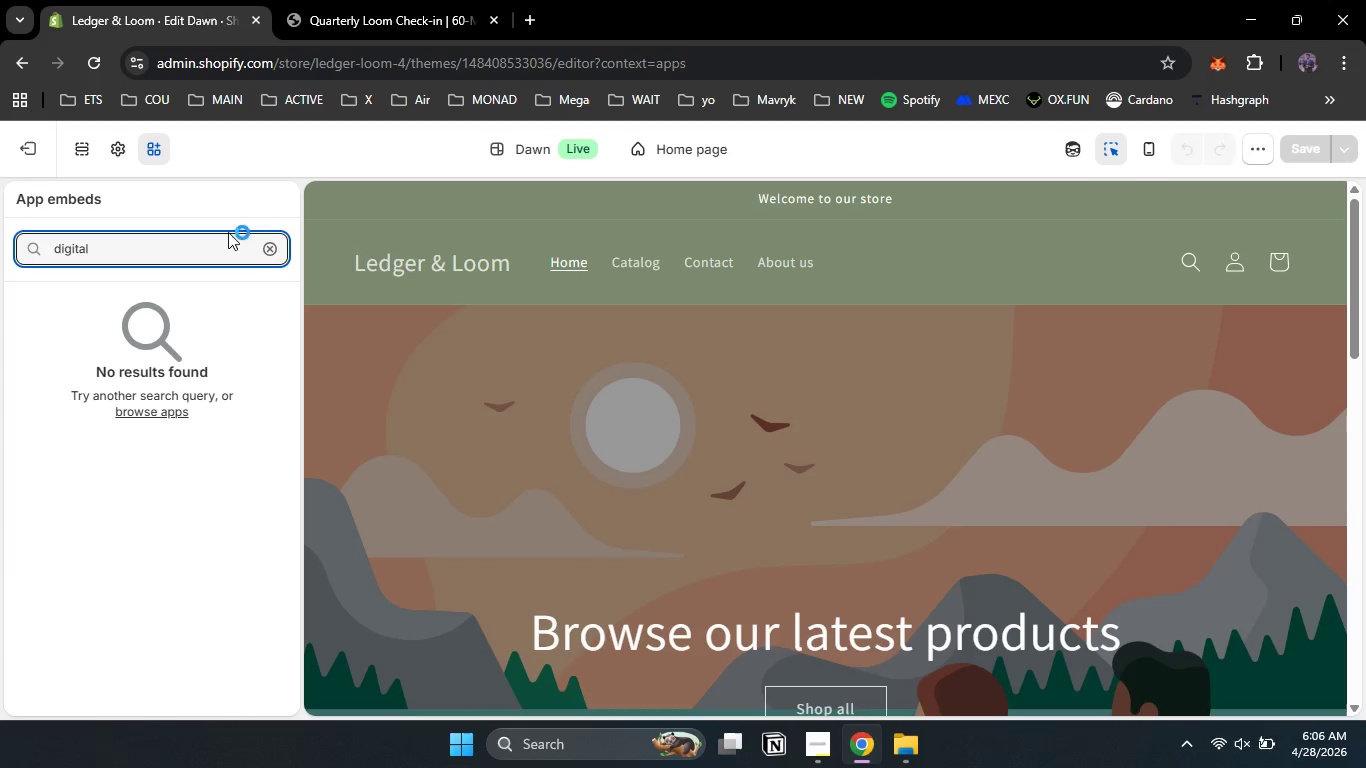 
left_click([166, 411])
 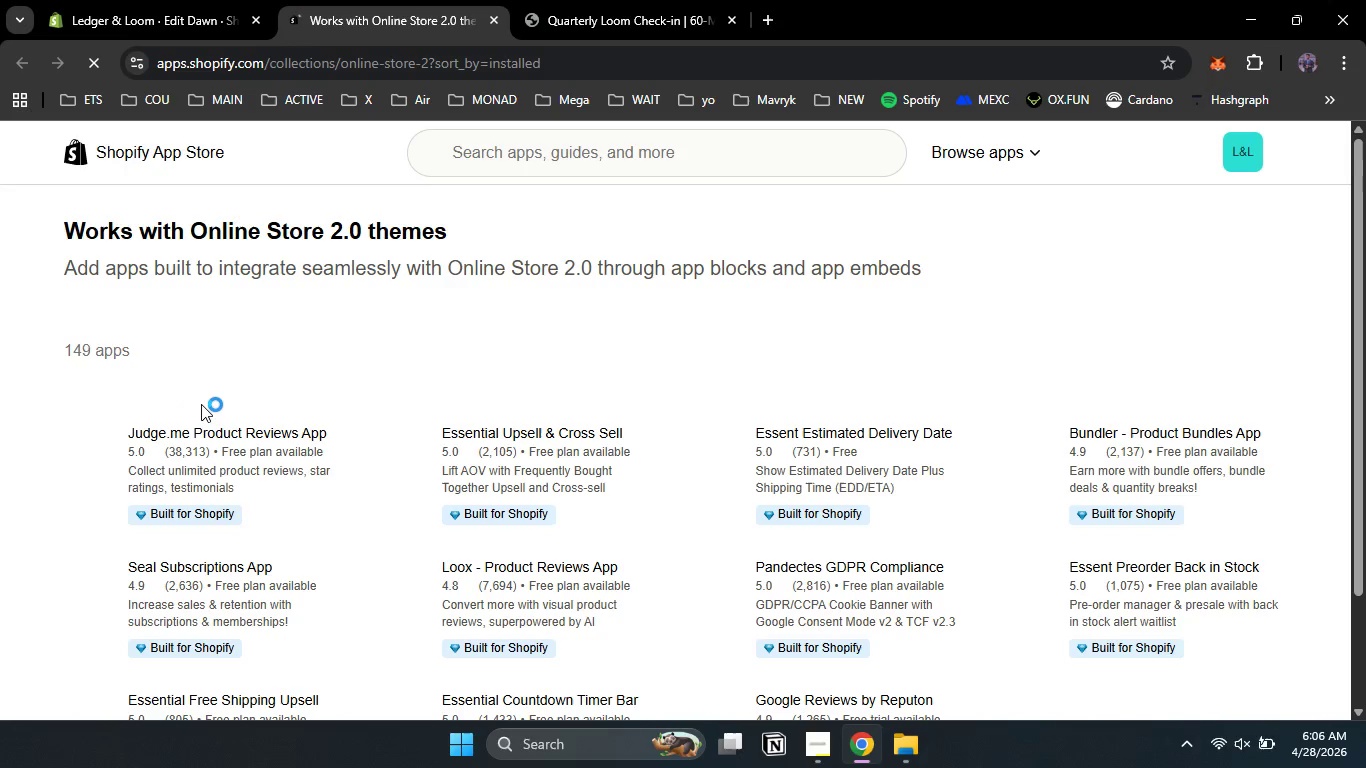 
left_click([495, 162])
 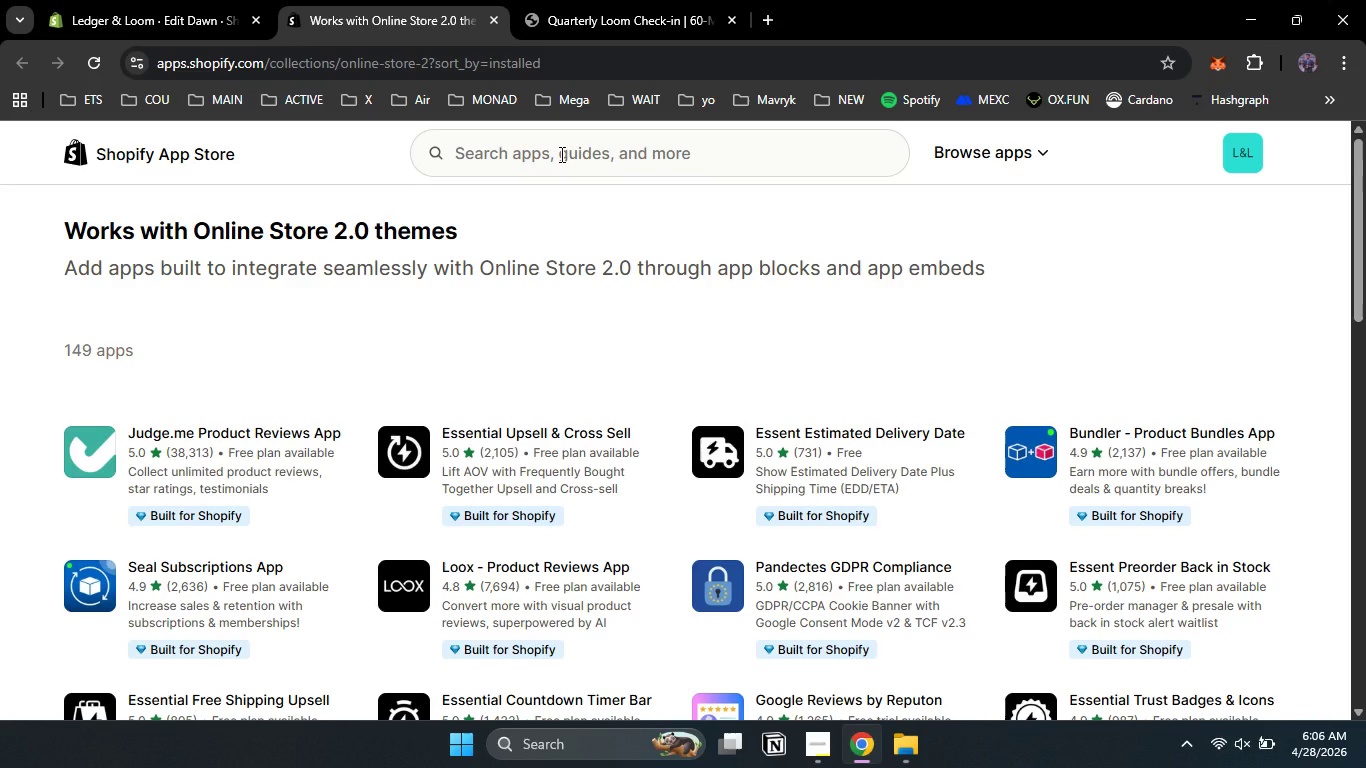 
type(digital)
 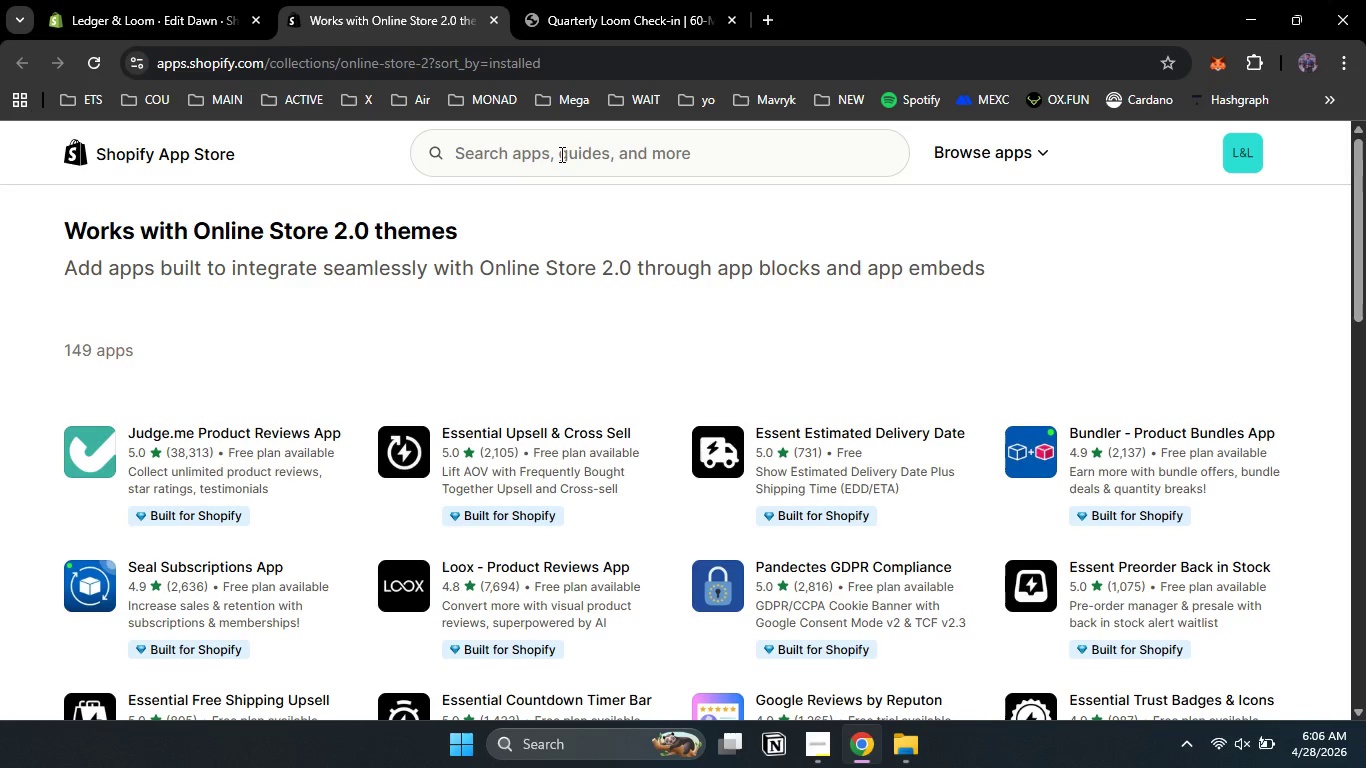 
left_click([560, 154])
 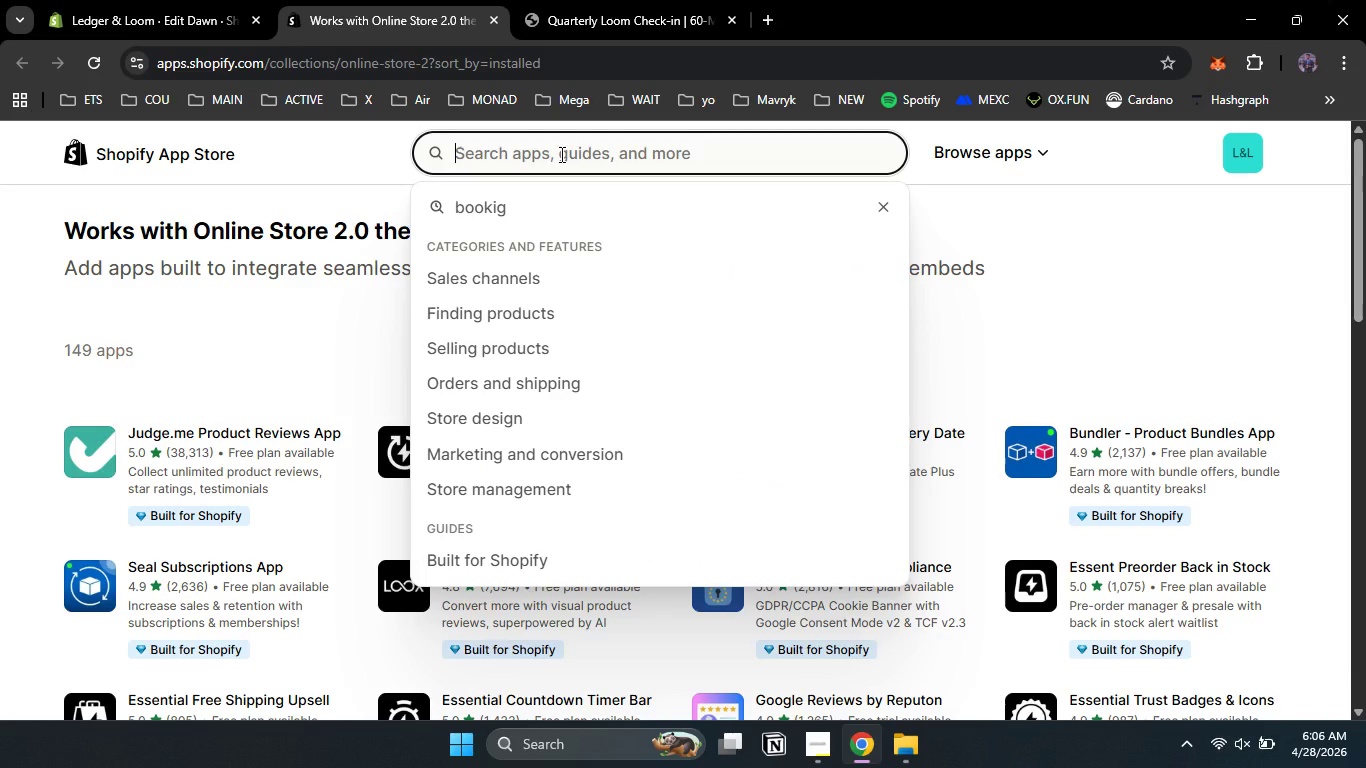 
type(digital )
 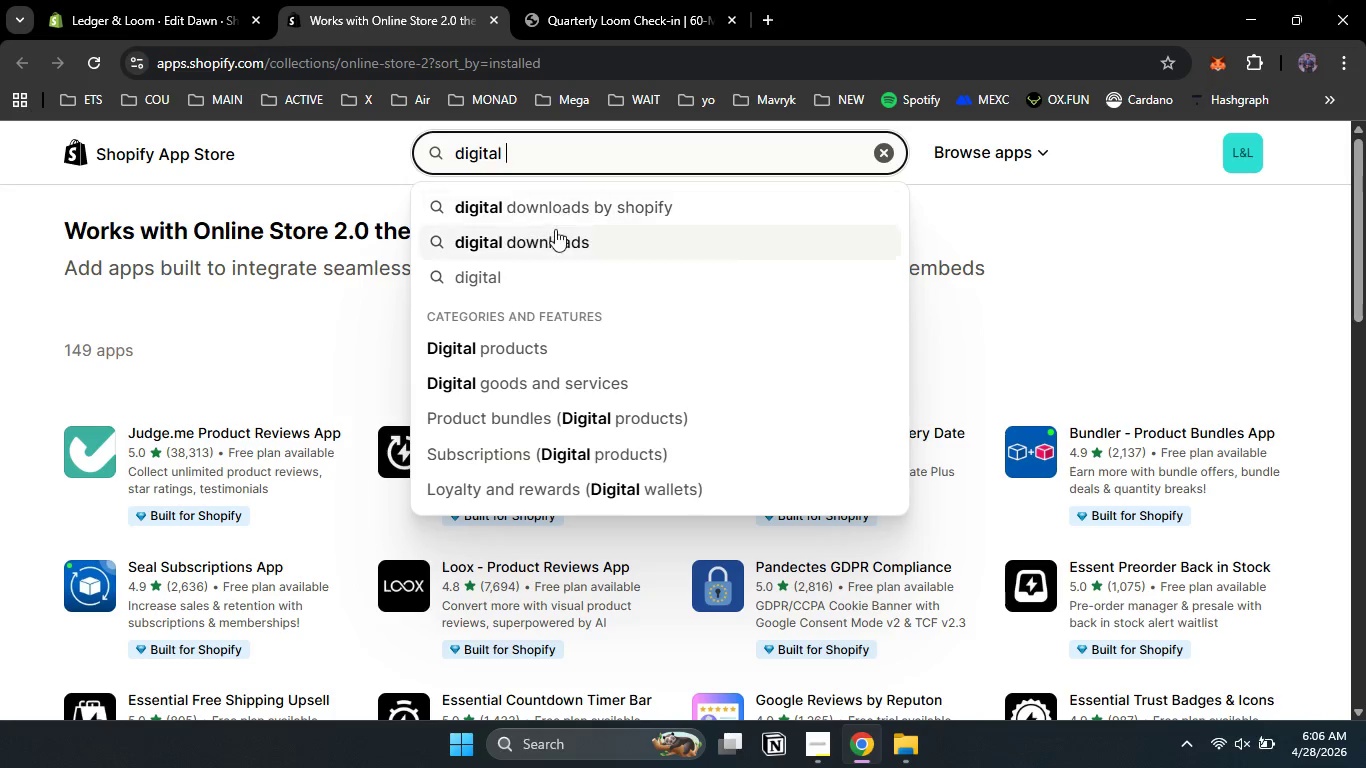 
left_click([552, 232])
 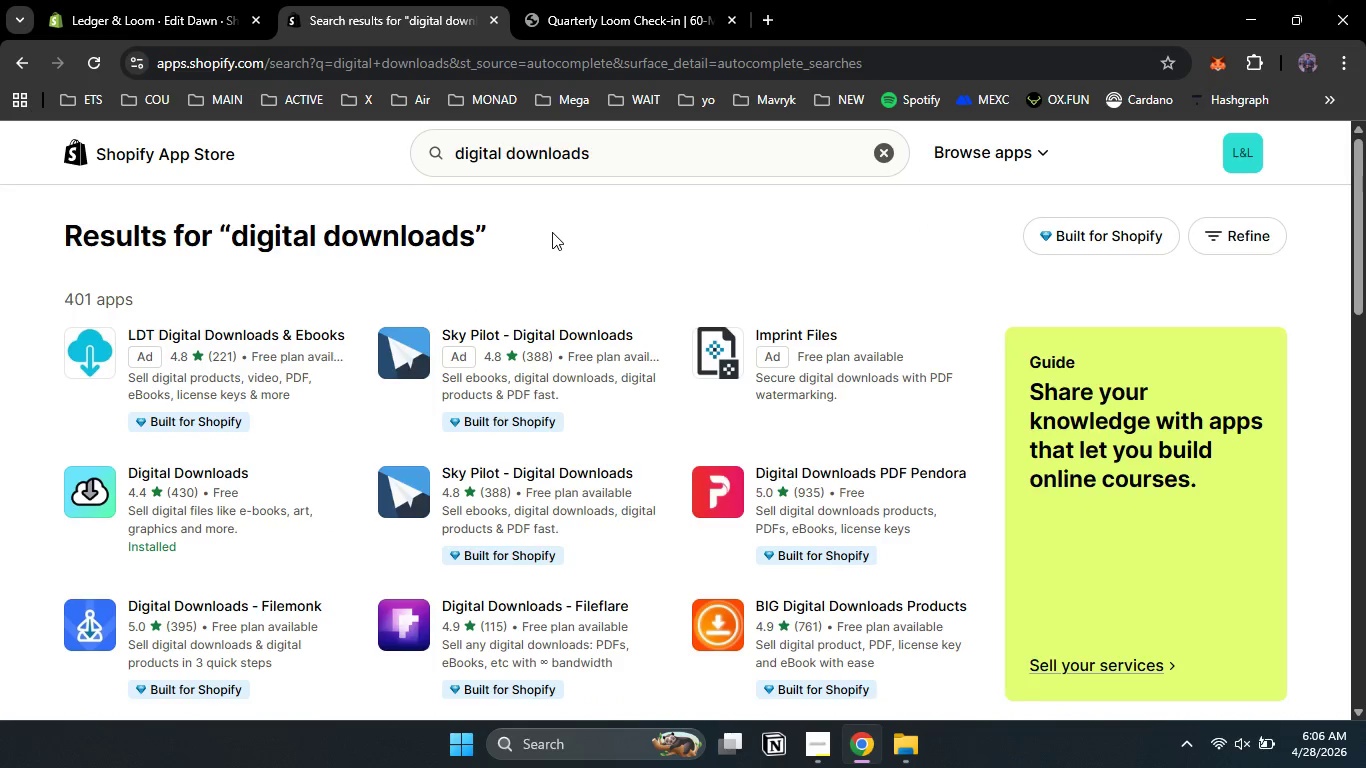 
wait(6.02)
 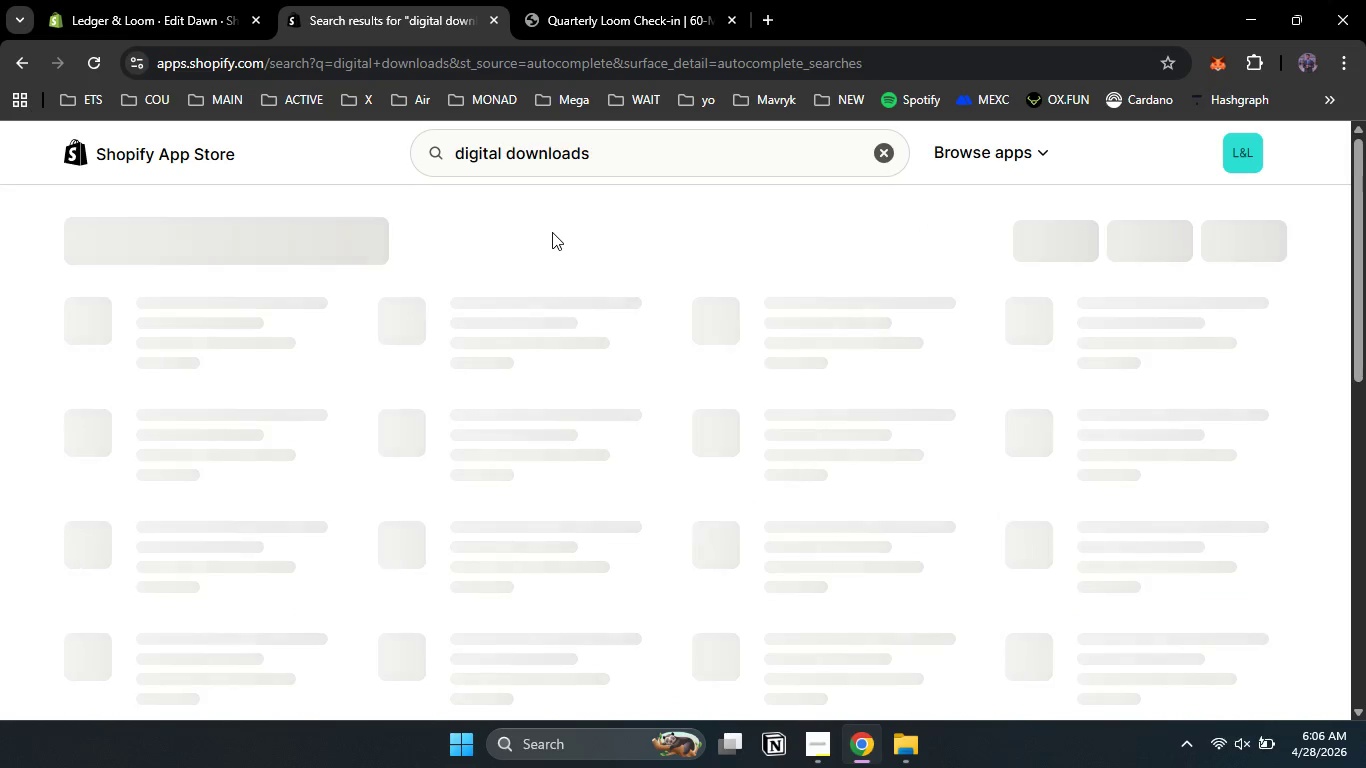 
left_click([105, 489])
 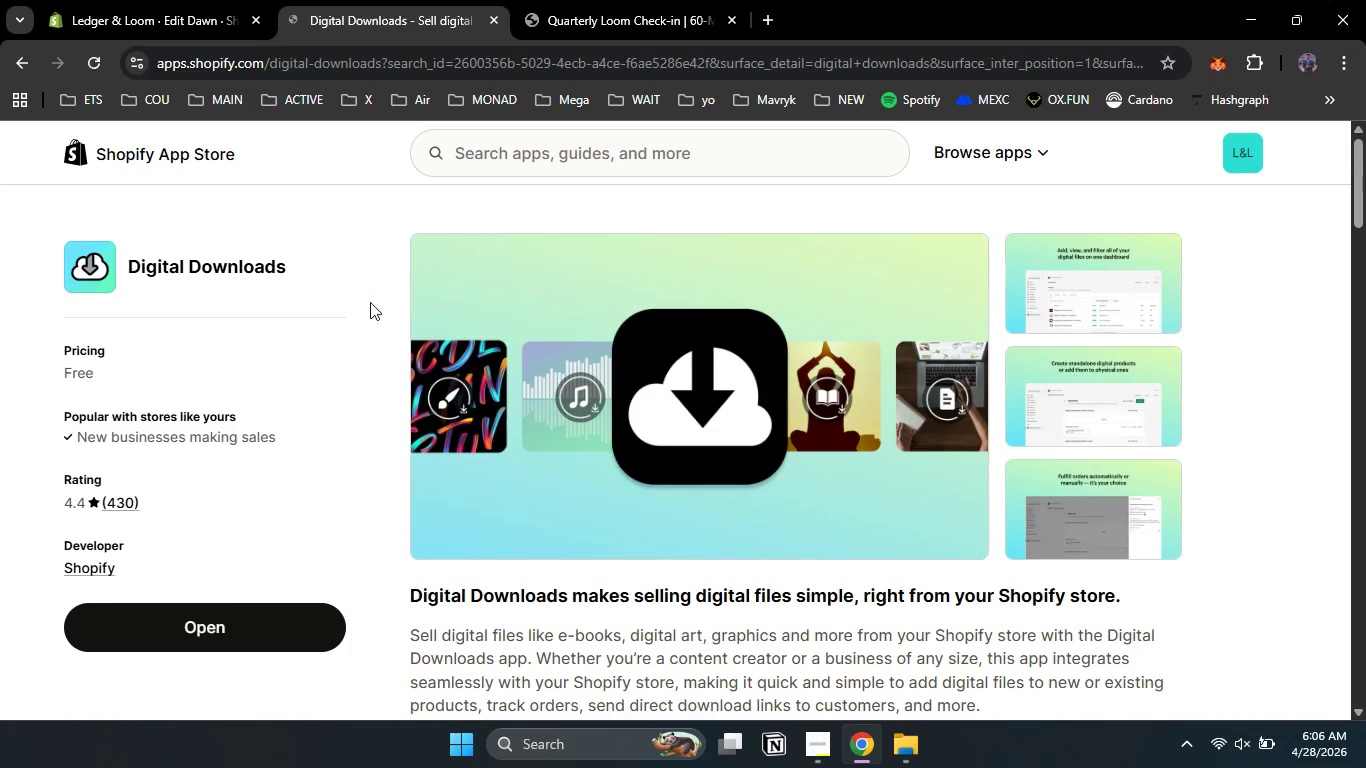 
left_click([205, 635])
 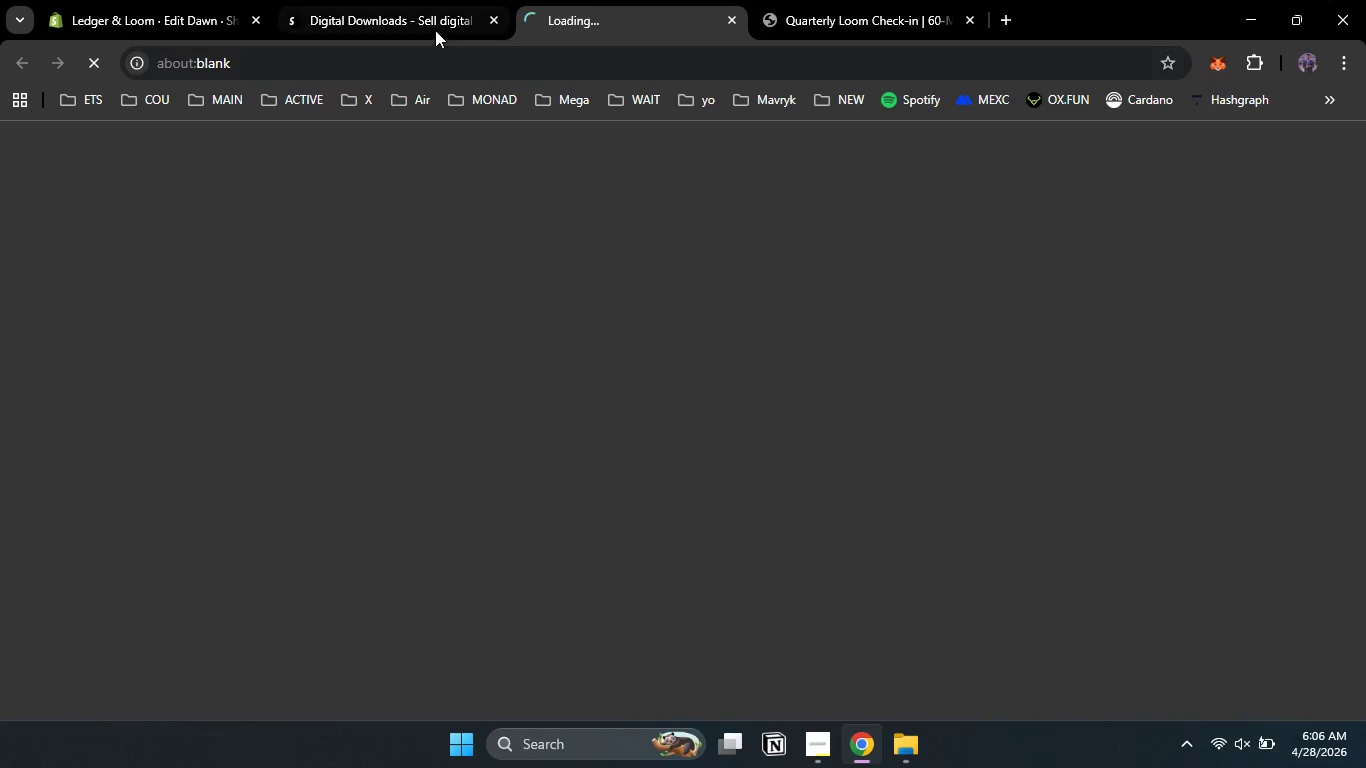 
left_click([454, 0])
 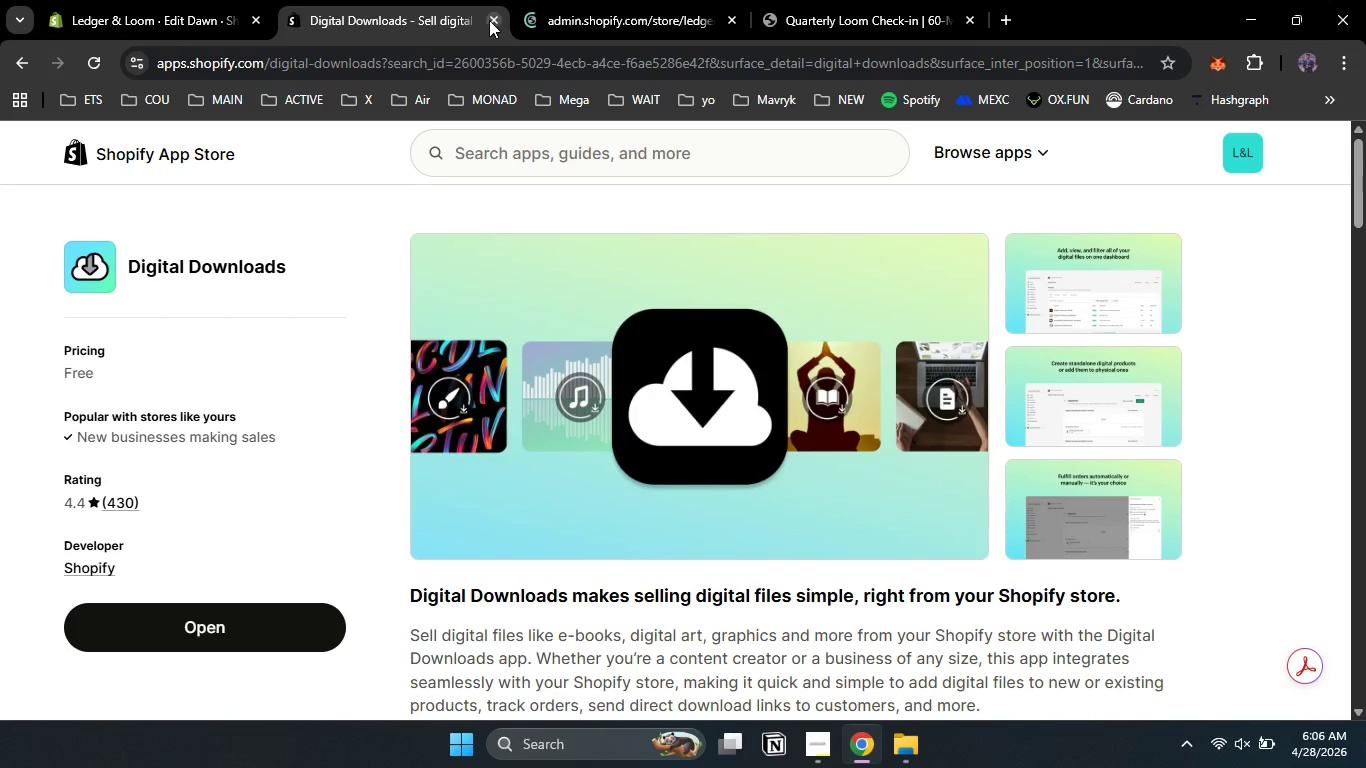 
left_click([489, 20])
 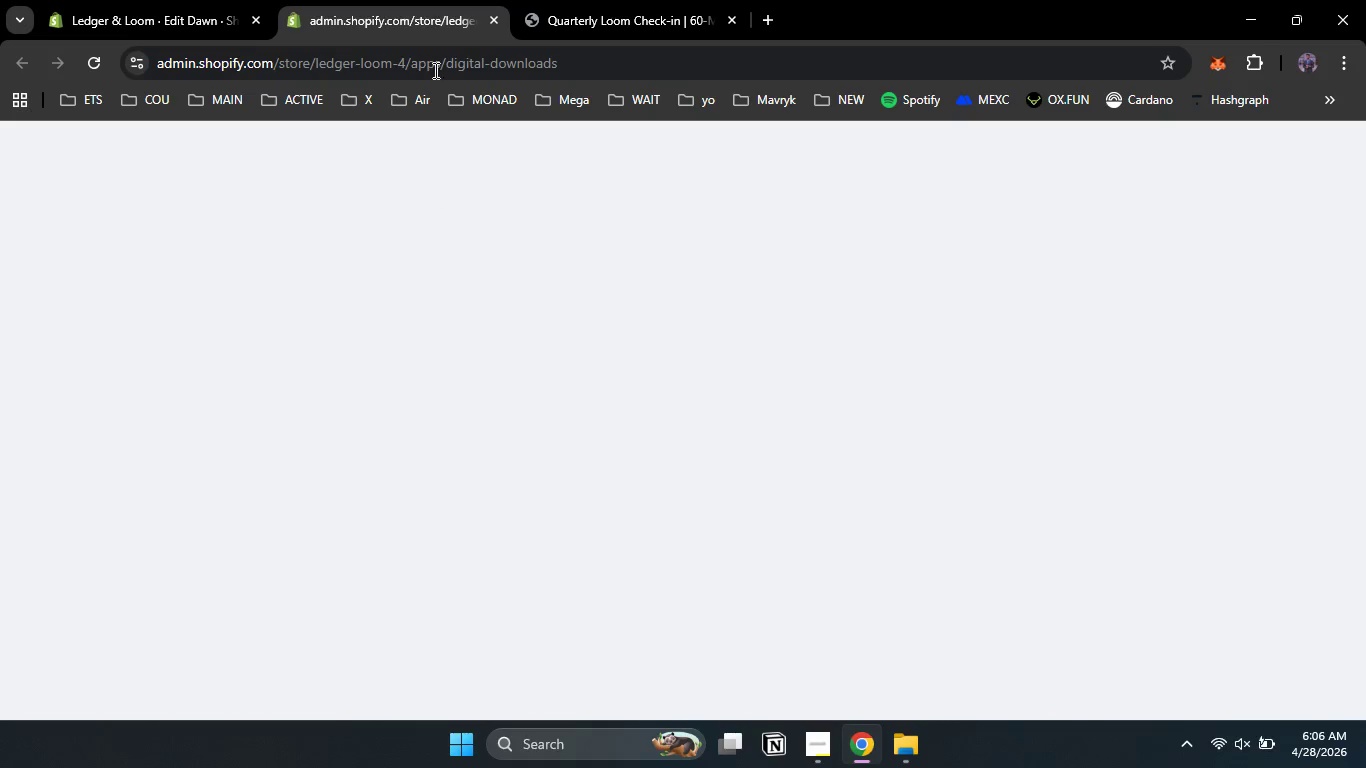 
mouse_move([410, 49])
 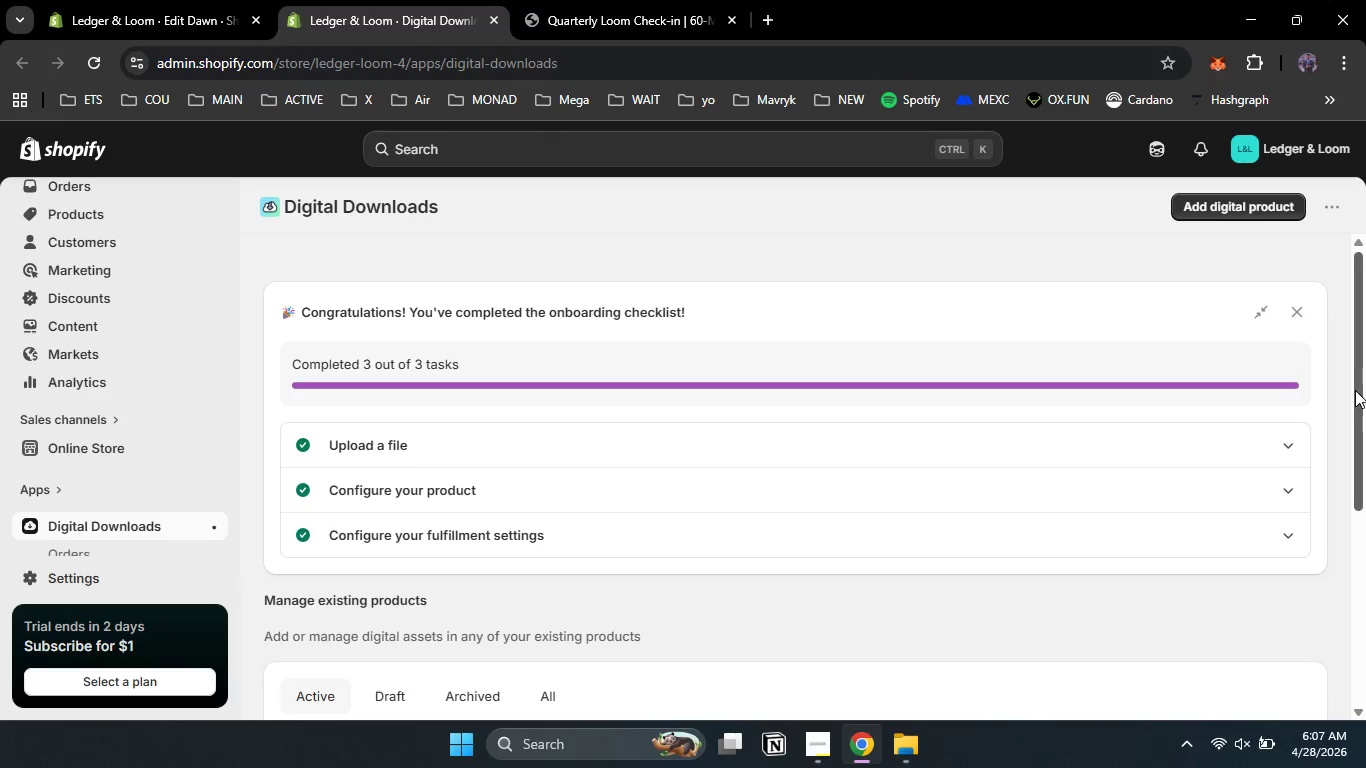 
left_click_drag(start_coordinate=[1365, 401], to_coordinate=[1365, 433])
 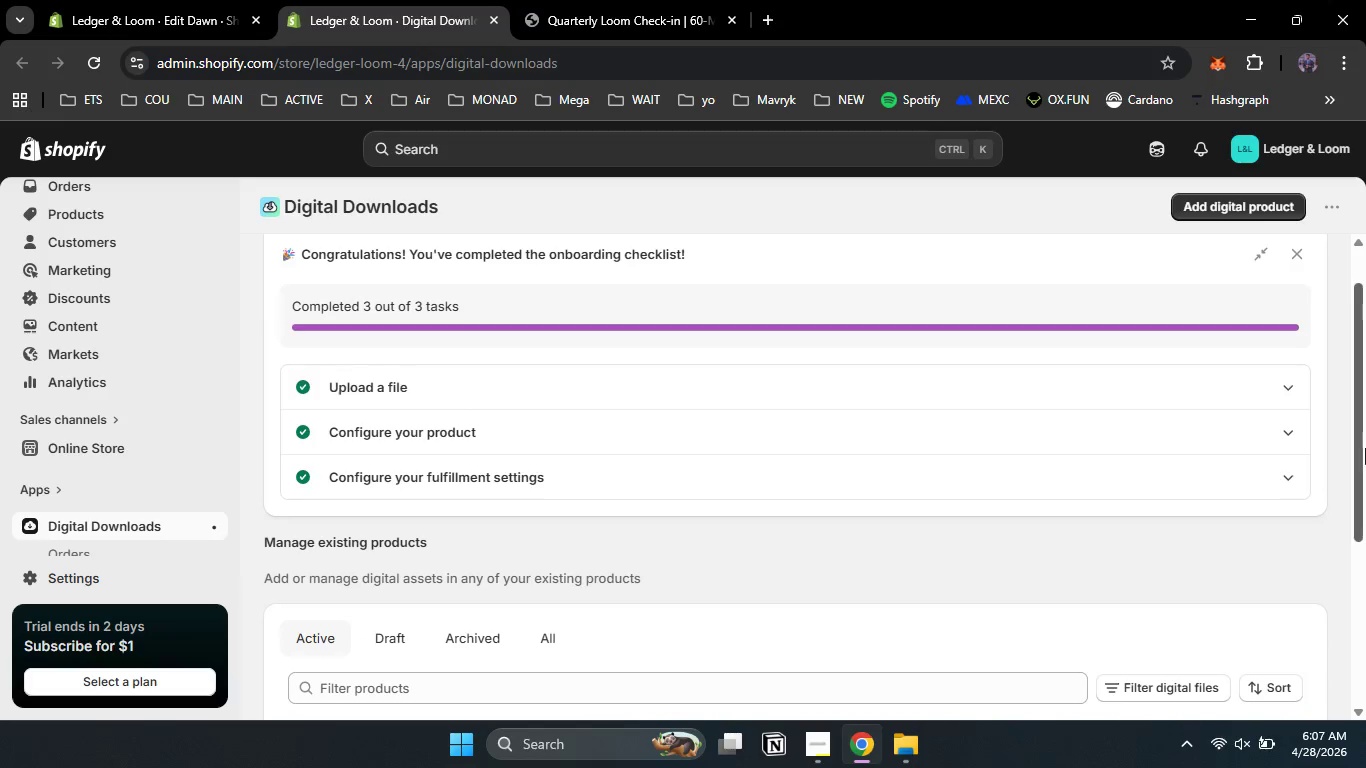 
left_click_drag(start_coordinate=[1365, 440], to_coordinate=[1365, 645])
 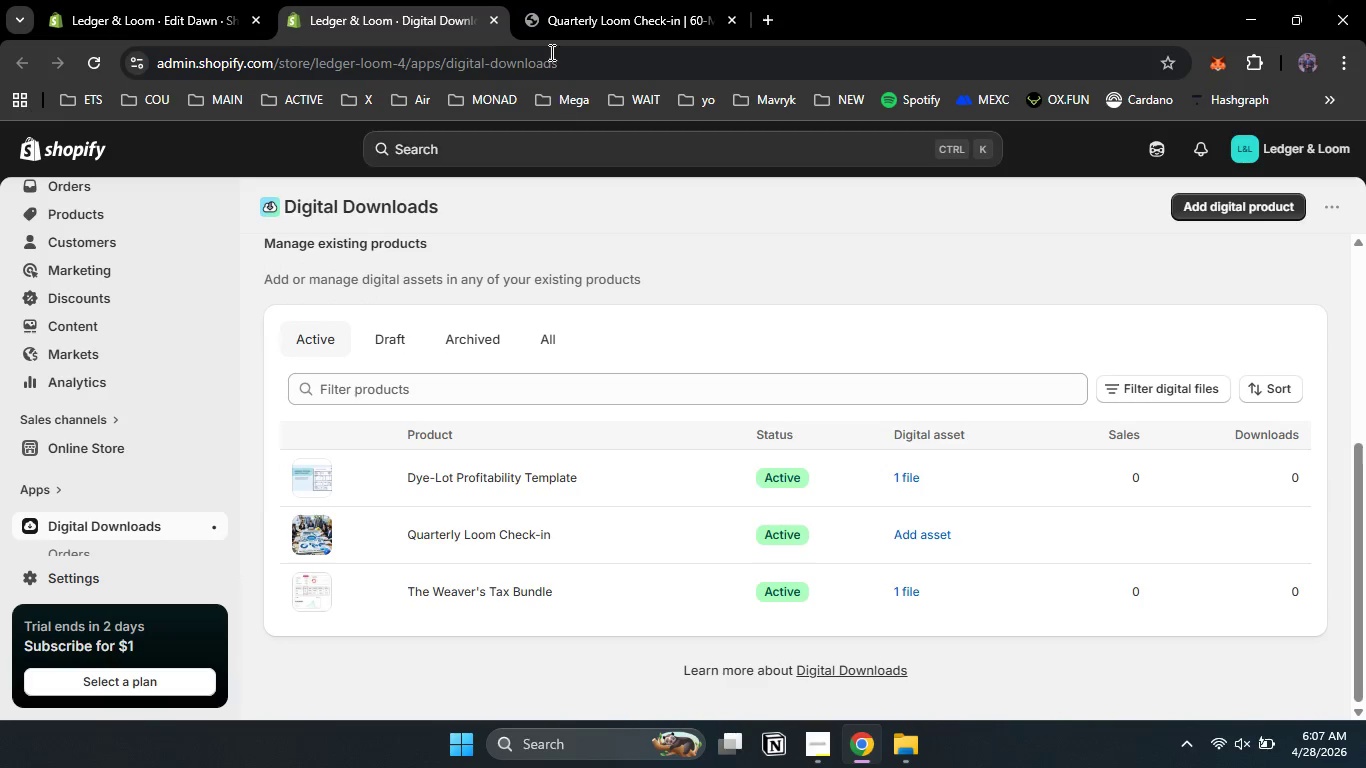 
left_click([631, 0])
 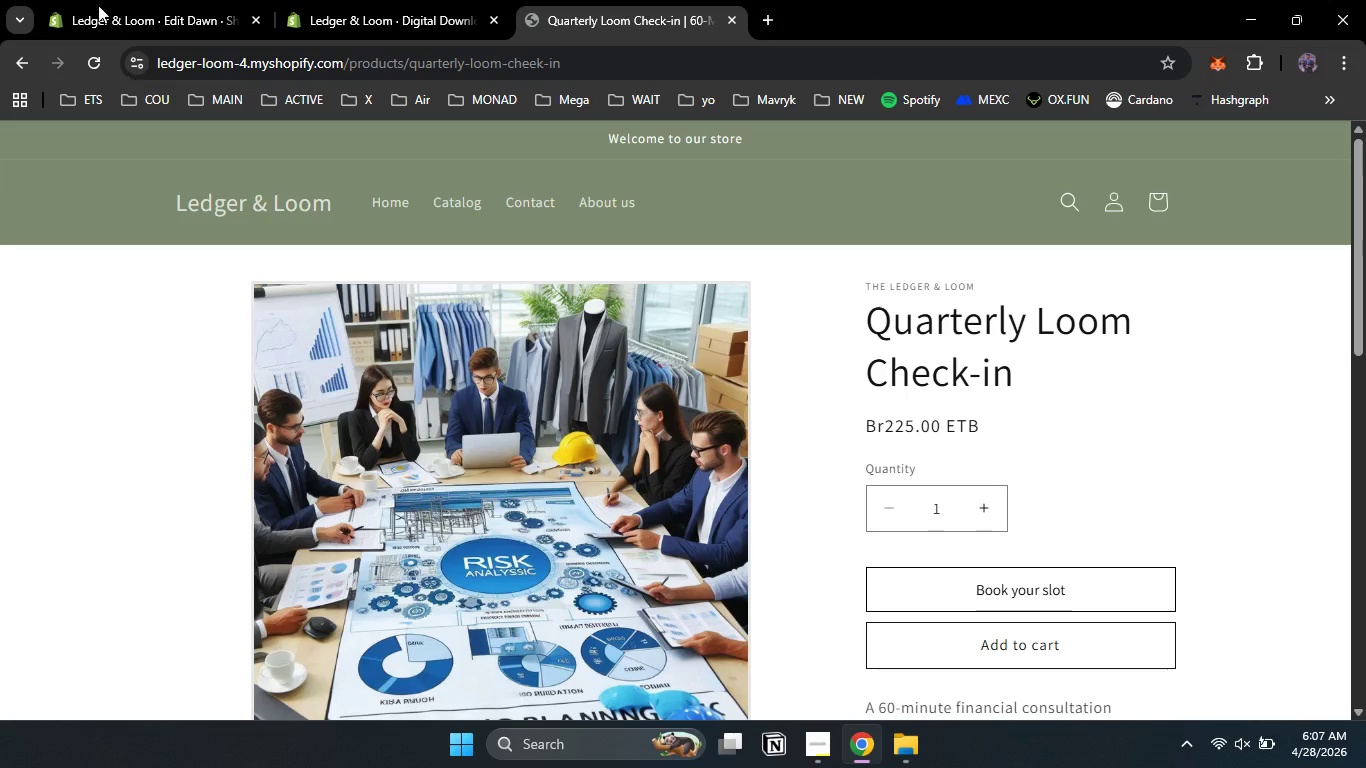 
left_click([158, 0])
 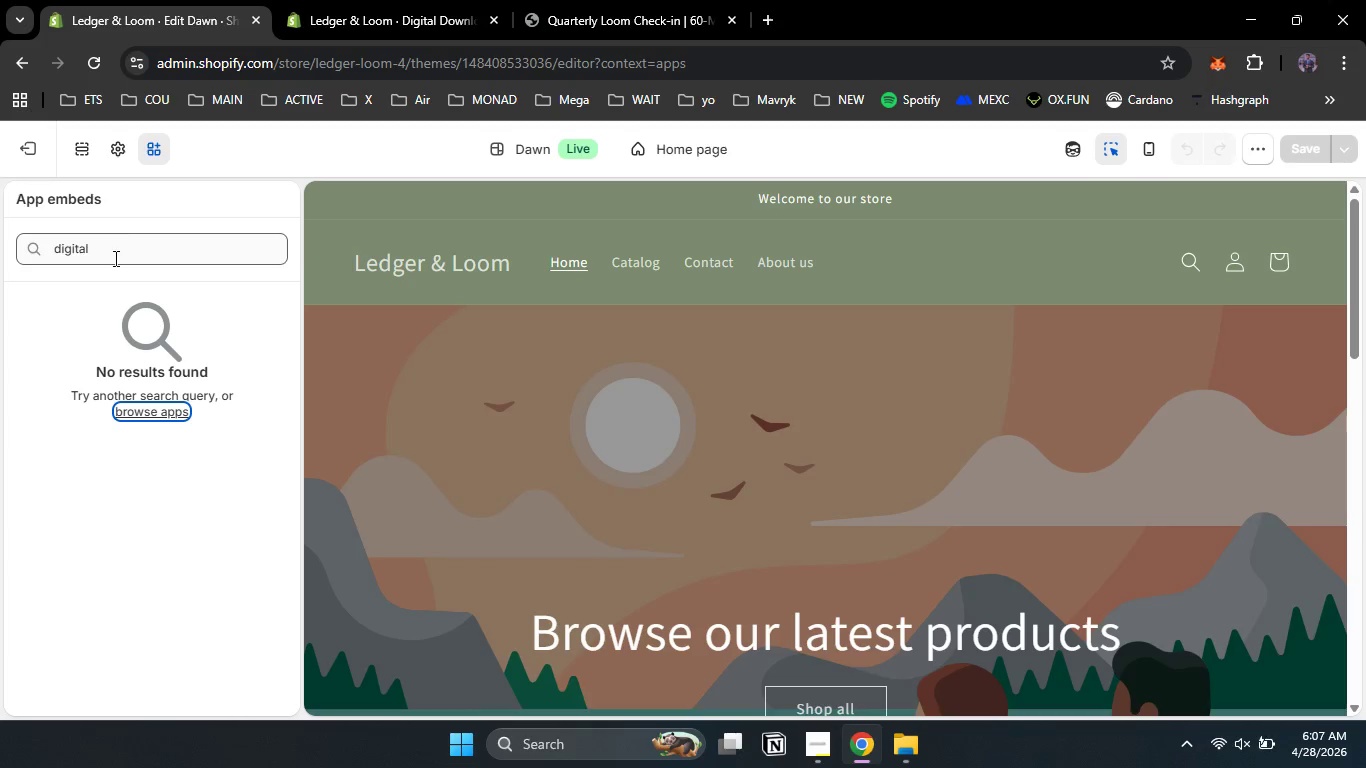 
double_click([88, 236])
 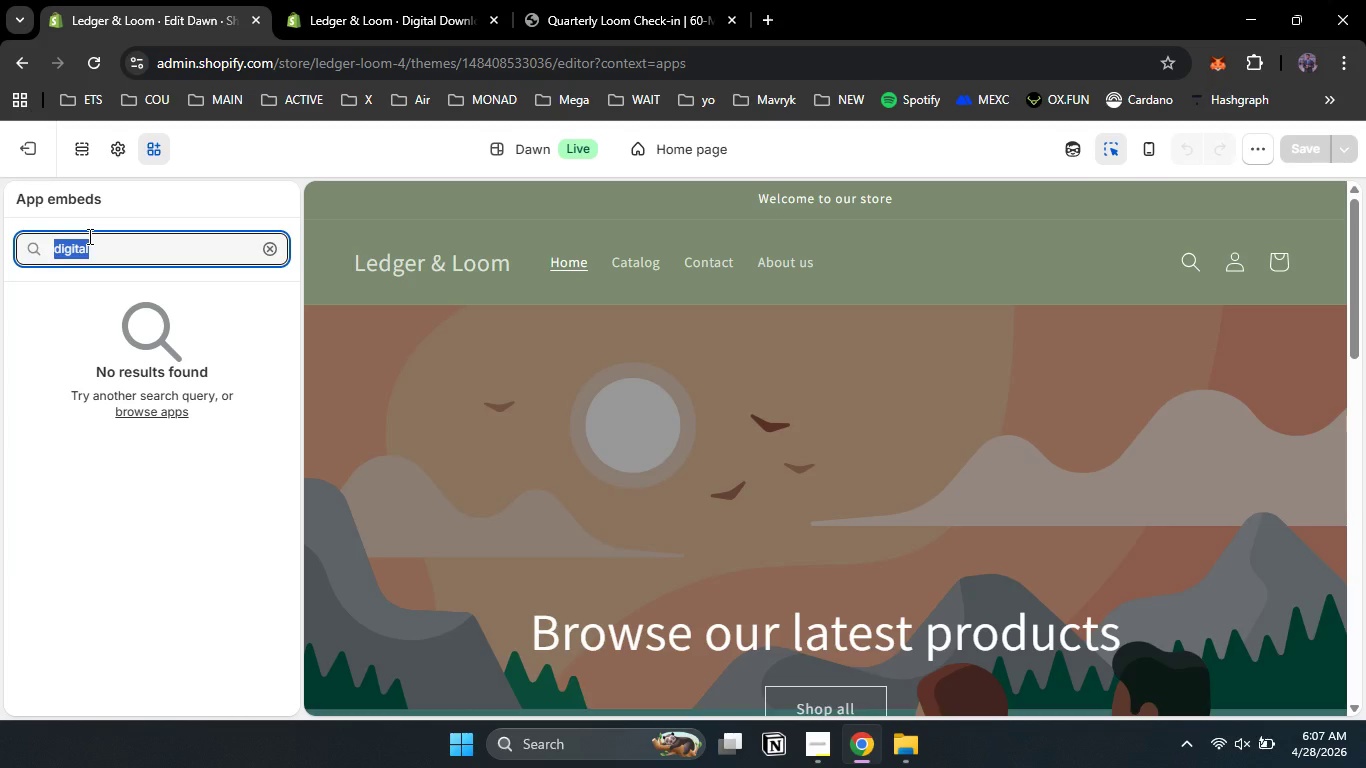 
key(Backspace)
 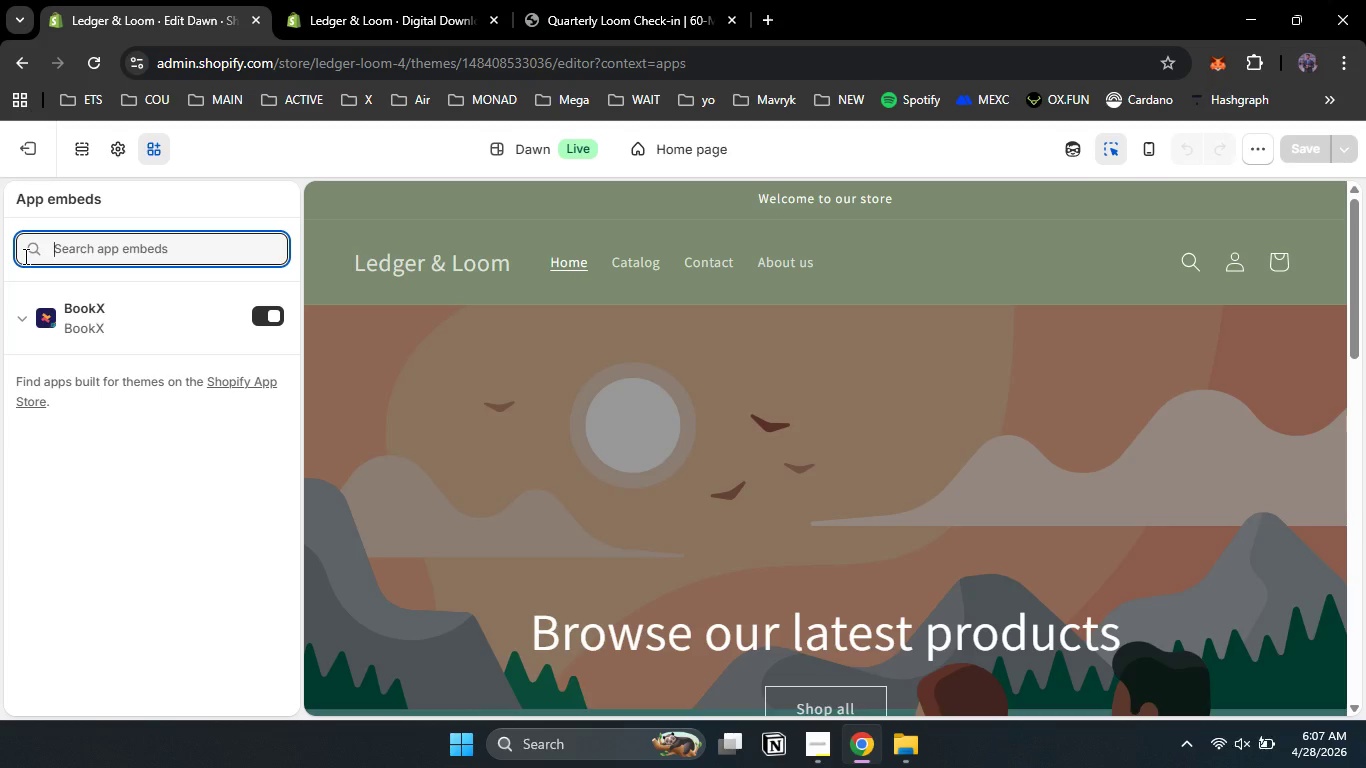 
wait(13.44)
 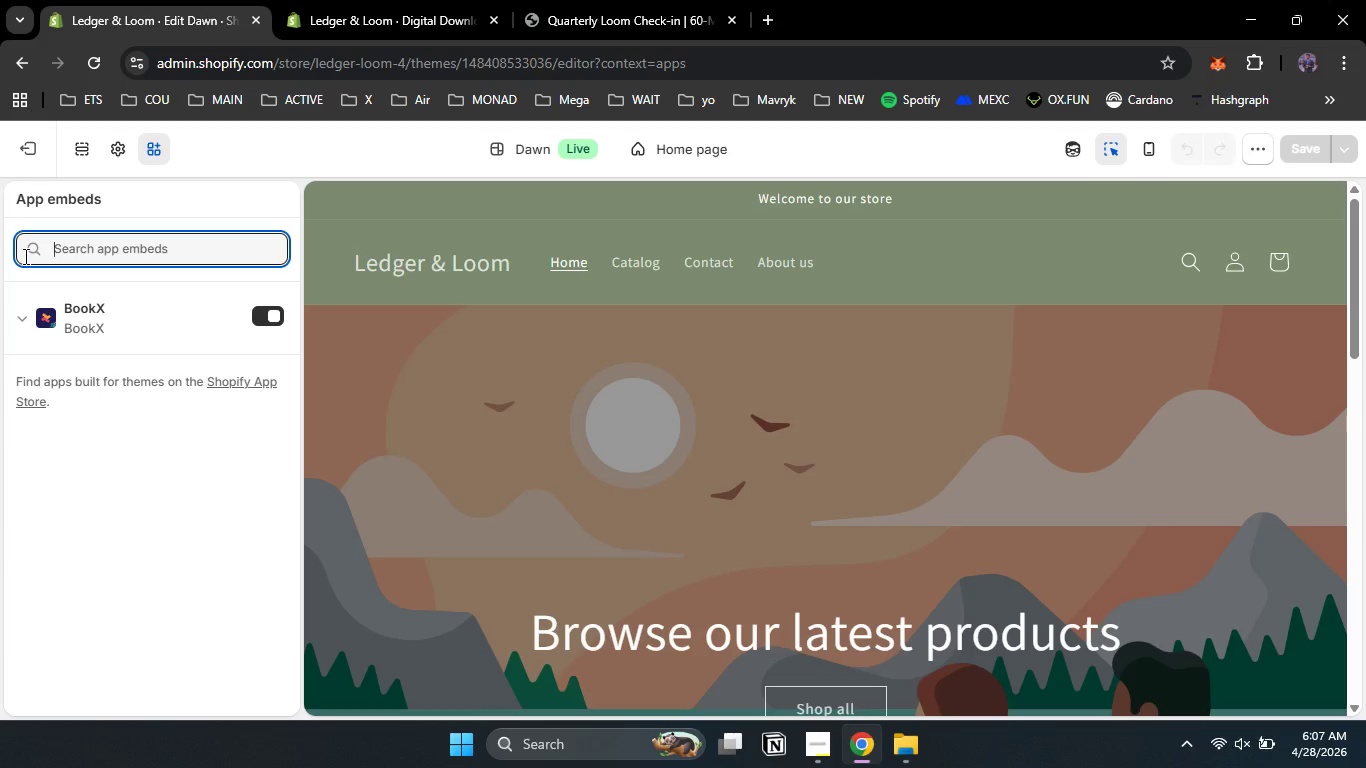 
left_click([83, 141])
 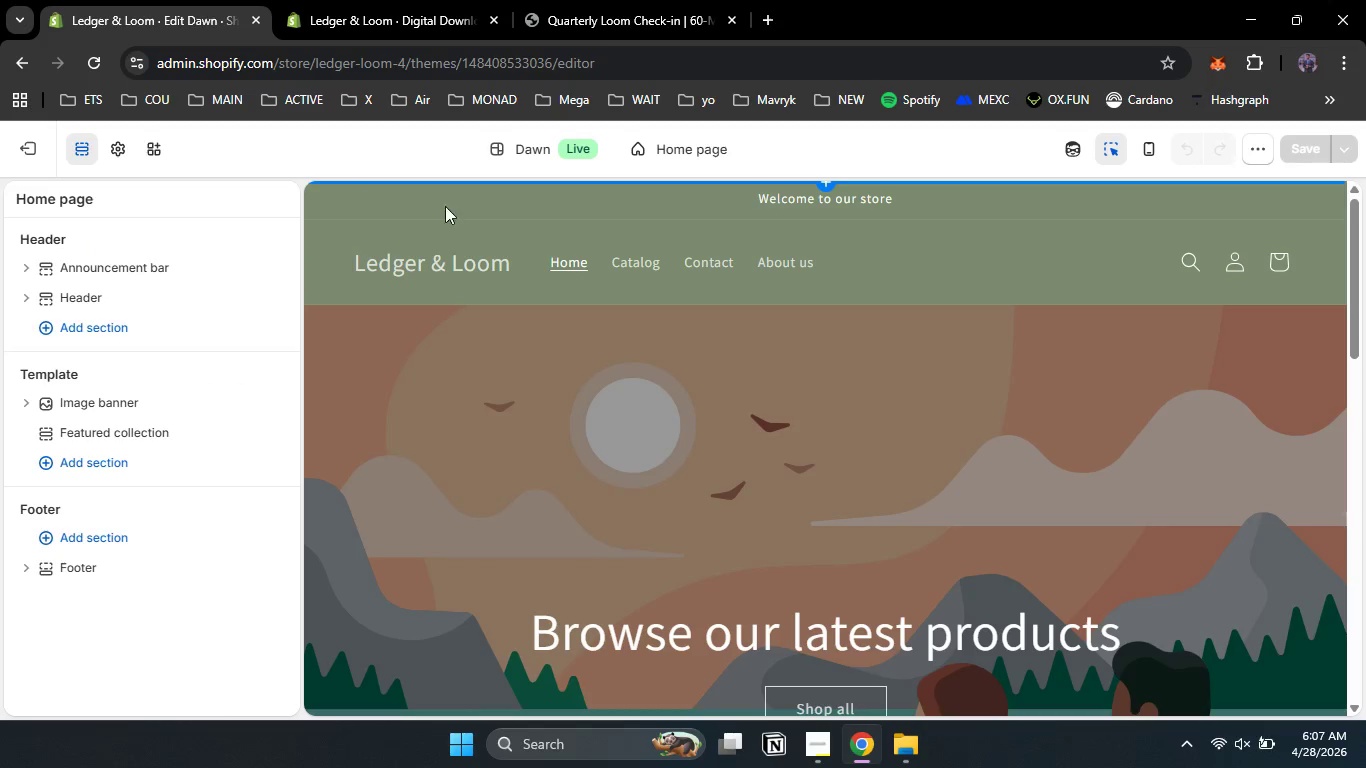 
left_click([830, 198])
 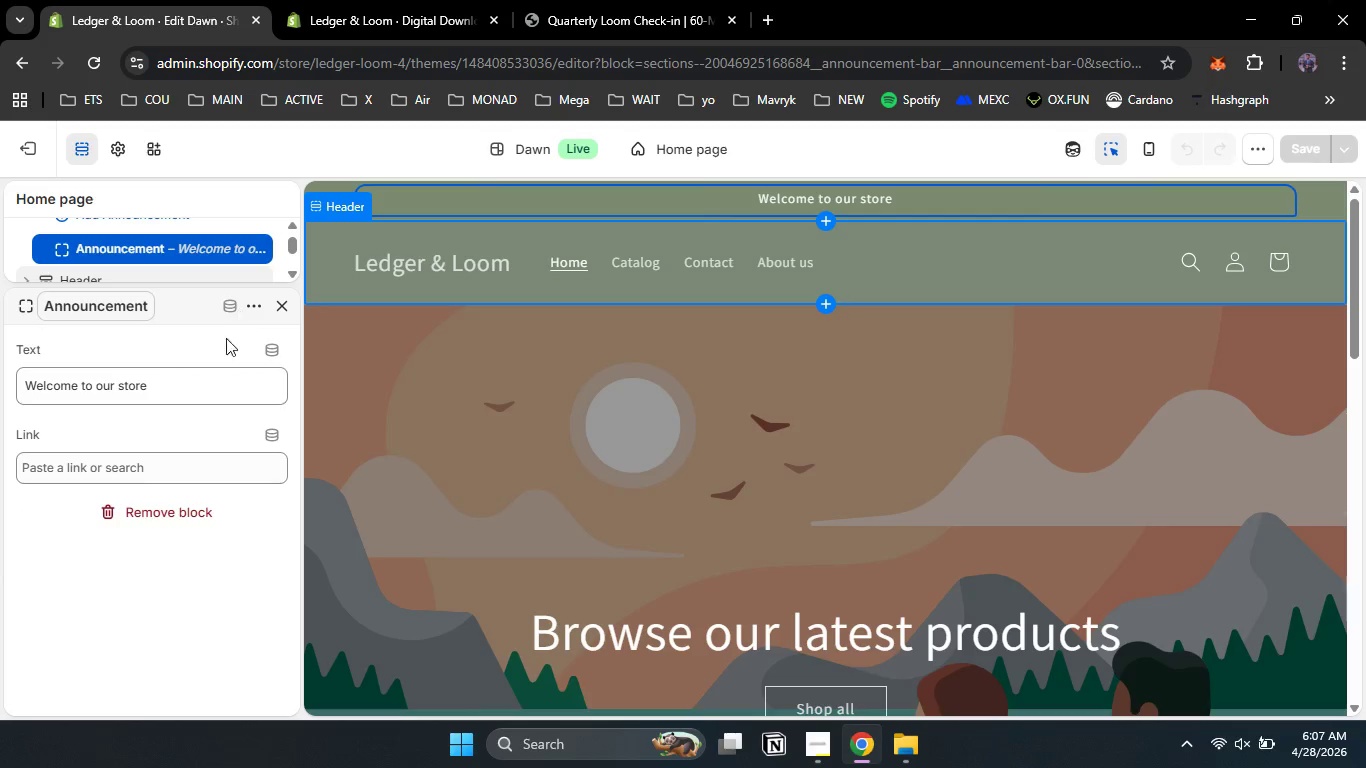 
left_click([120, 381])
 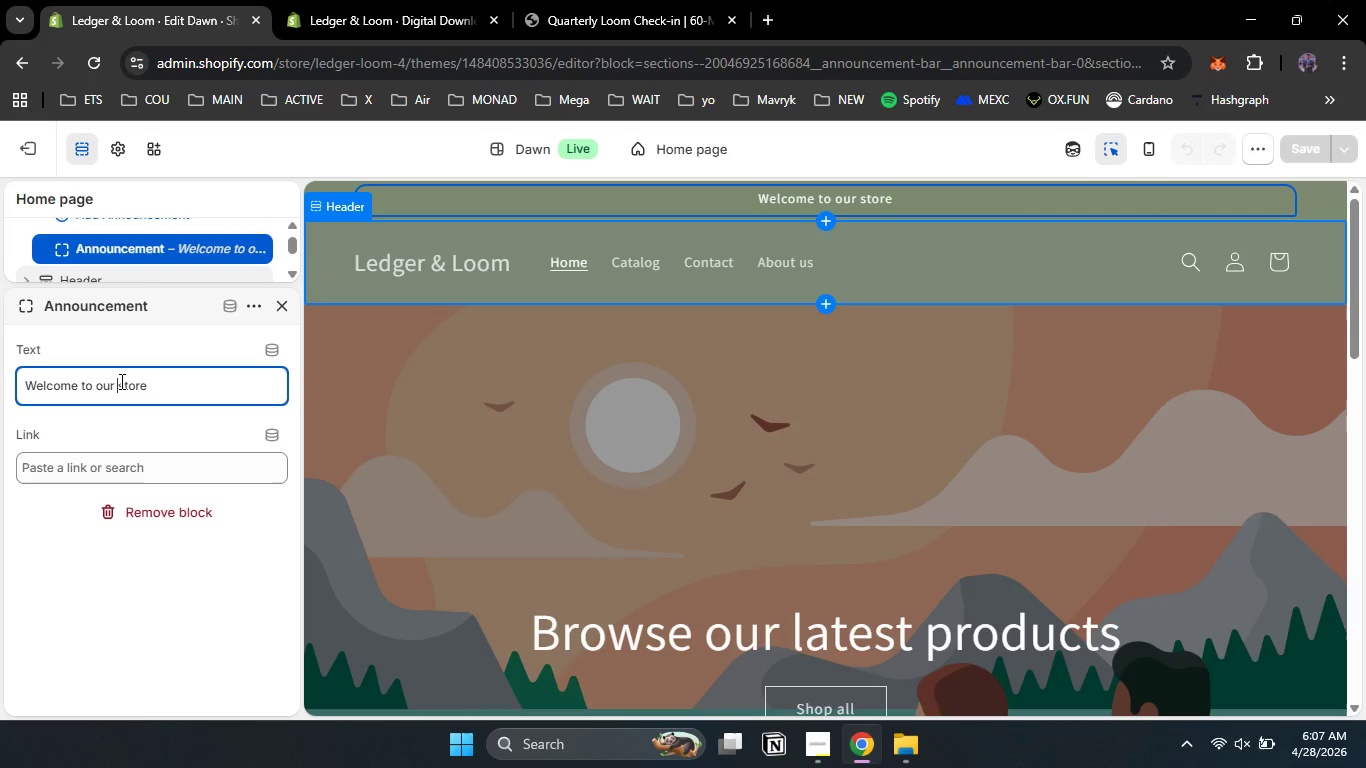 
key(Control+A)
 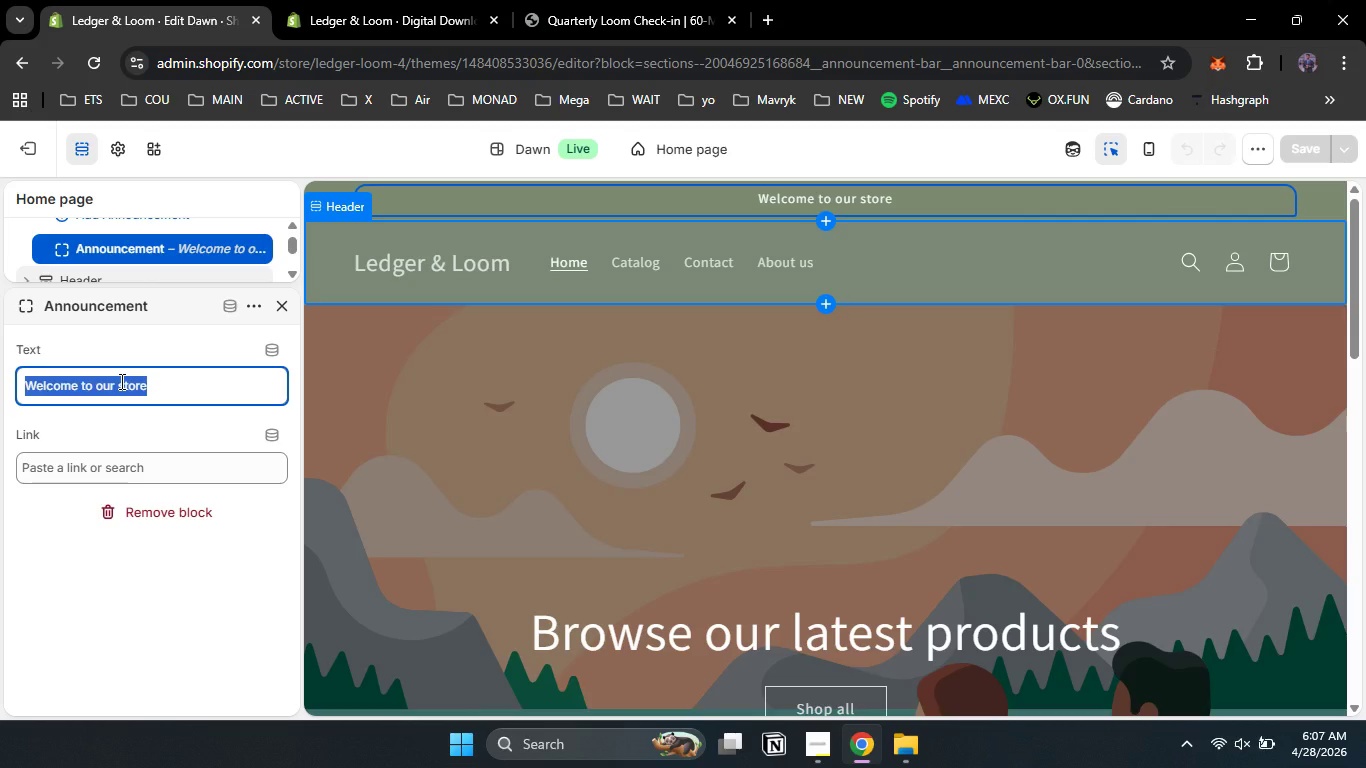 
type(Financial Clarity for Textile Artists)
 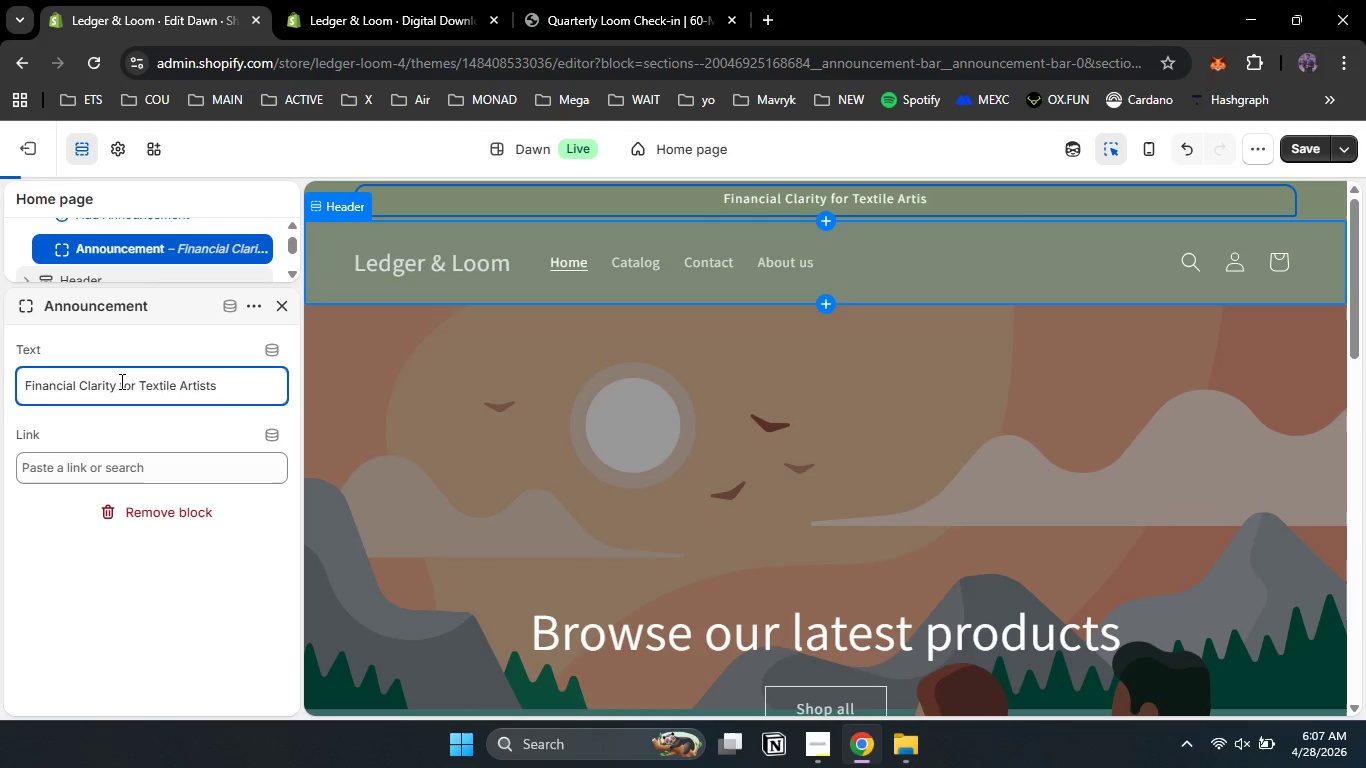 
wait(19.48)
 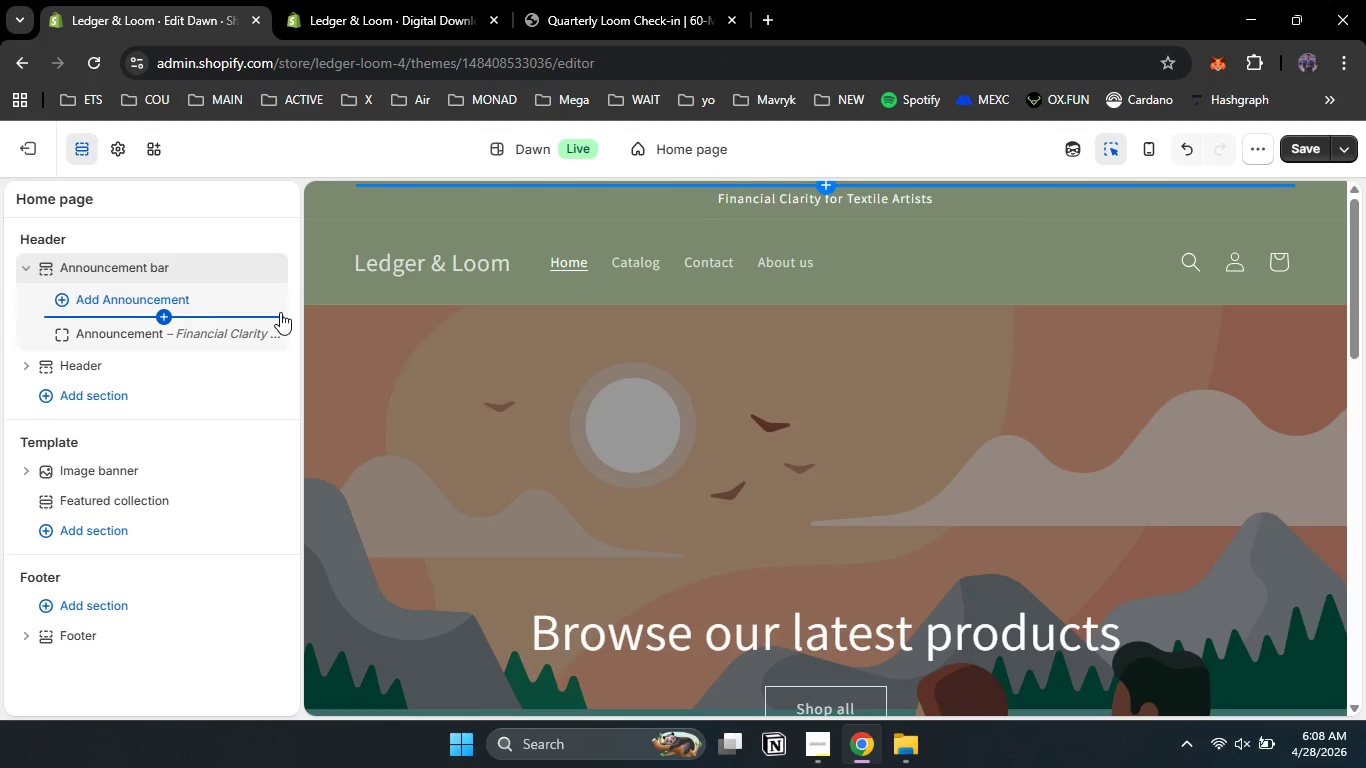 
left_click([355, 440])
 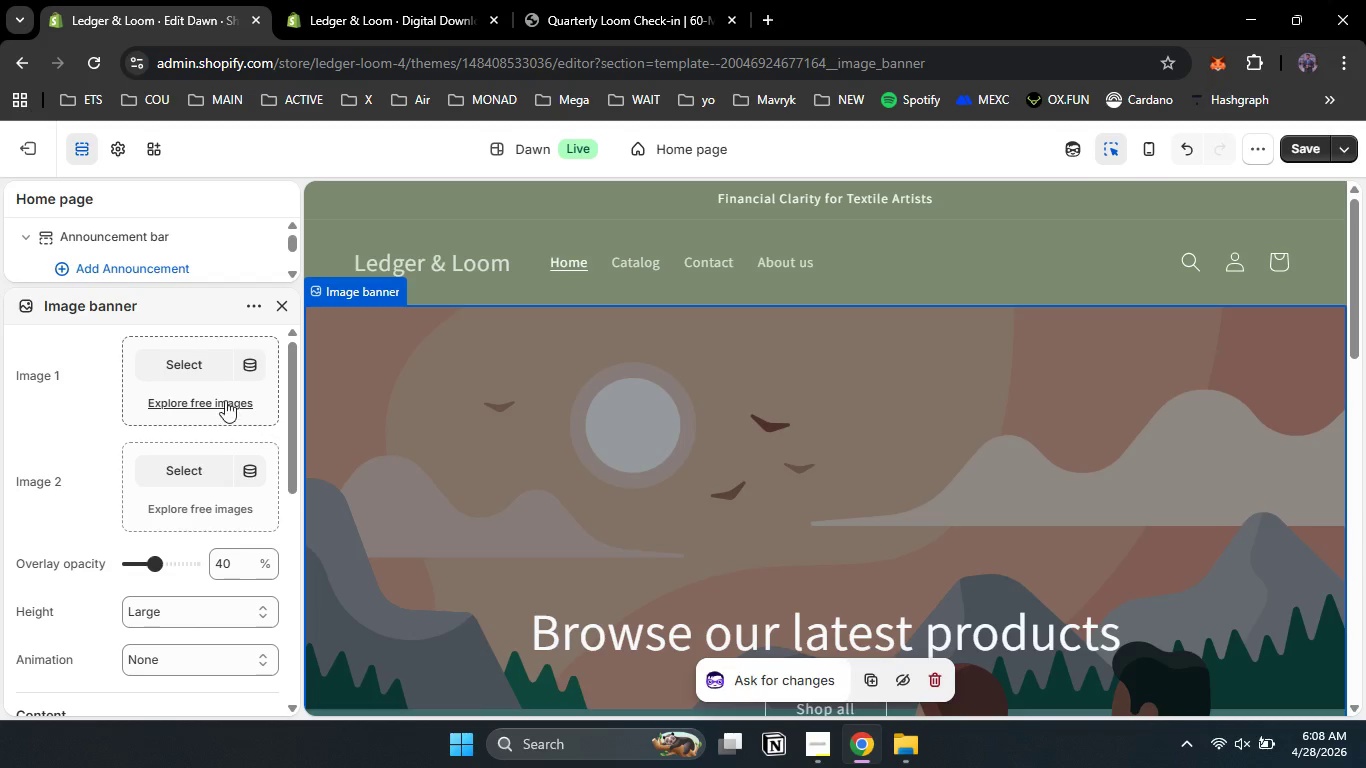 
left_click([174, 374])
 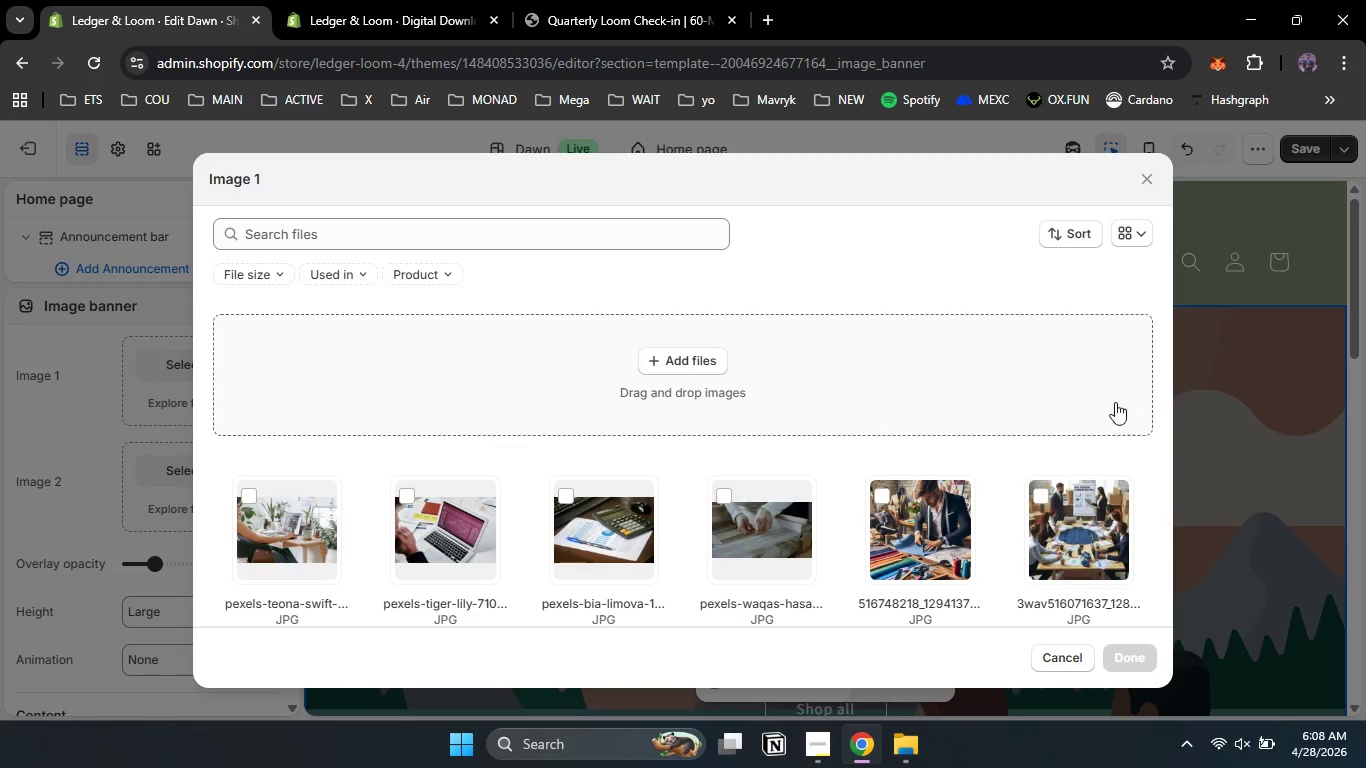 
left_click([693, 361])
 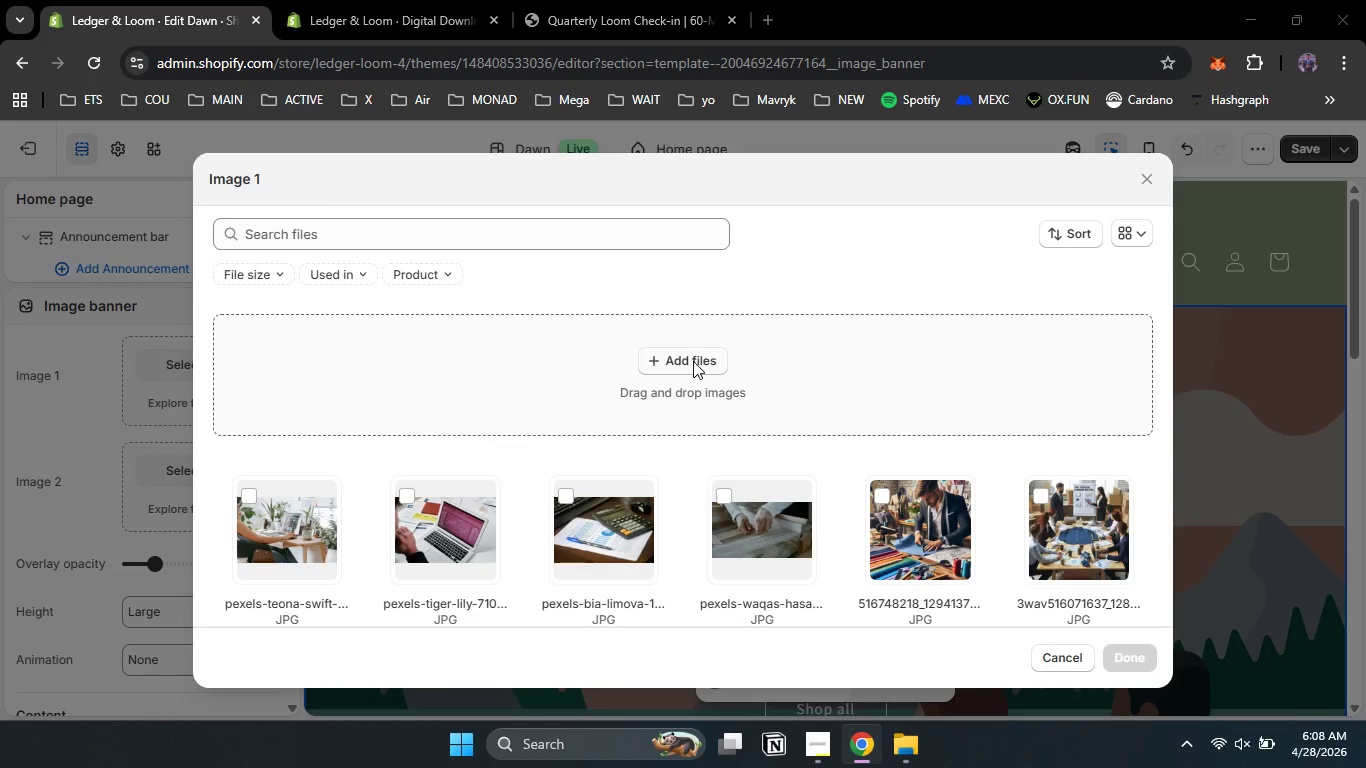 
wait(8.19)
 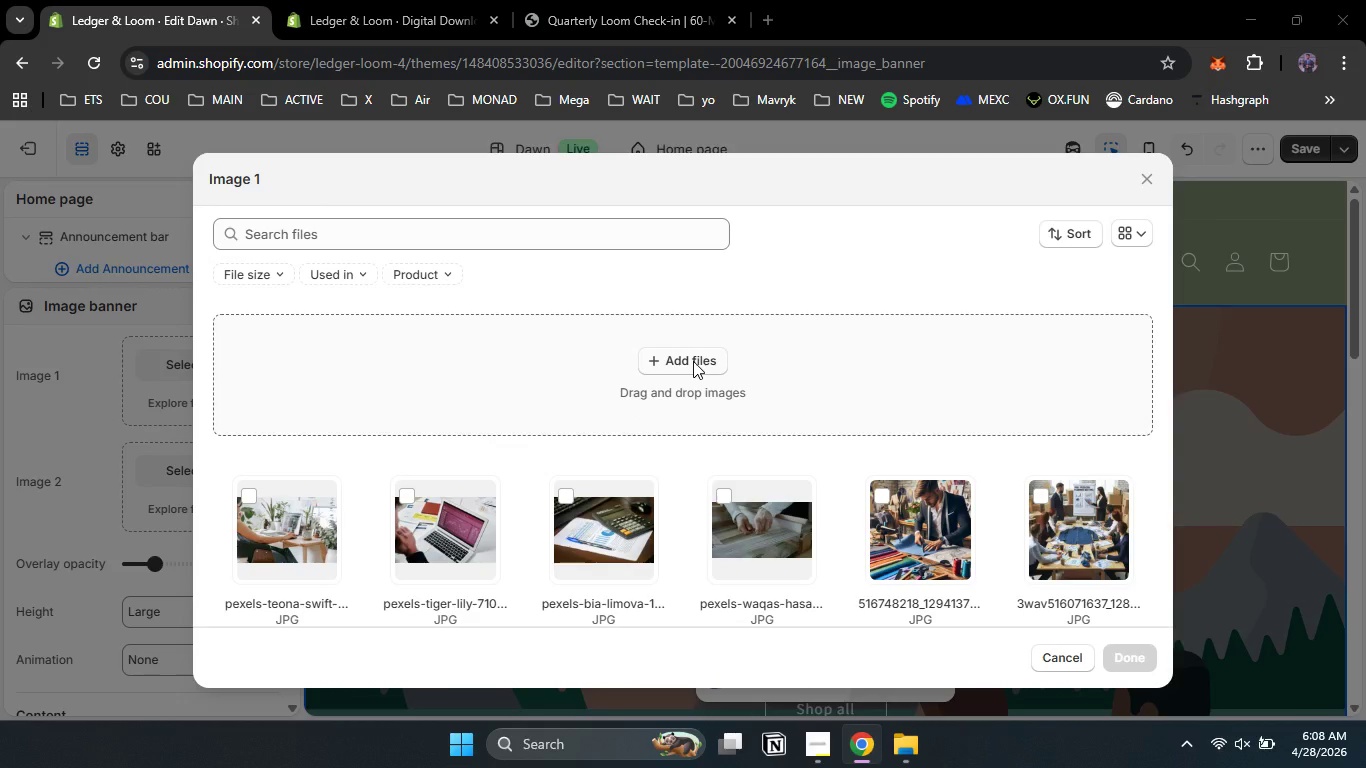 
left_click([283, 141])
 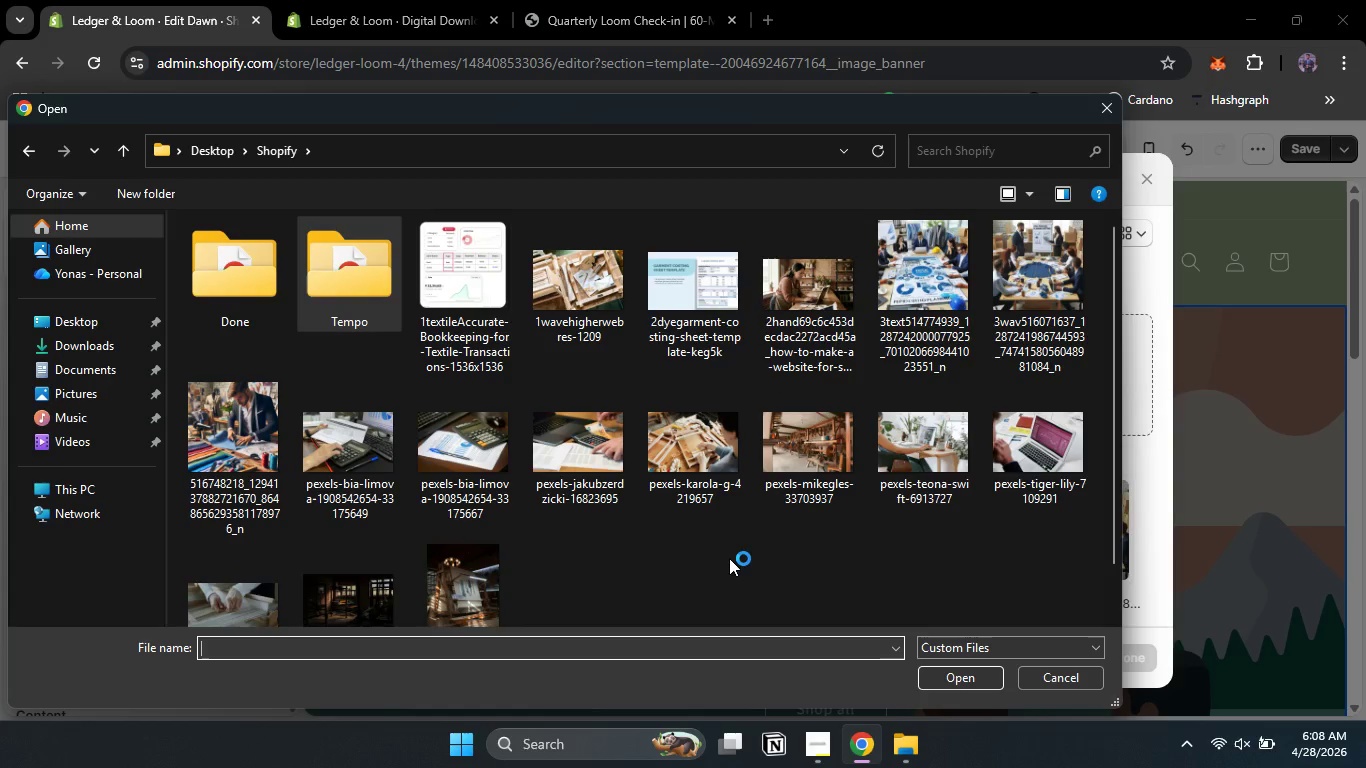 
wait(5.7)
 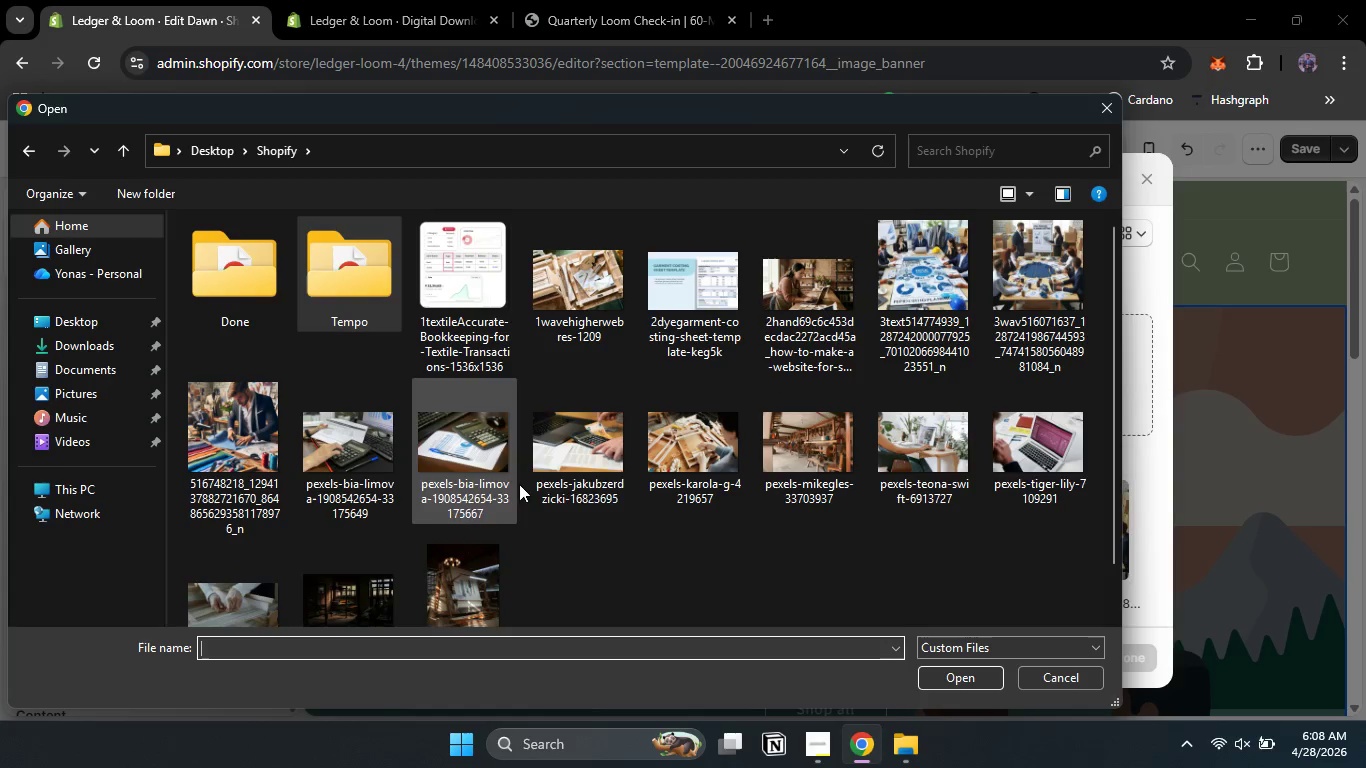 
left_click([351, 622])
 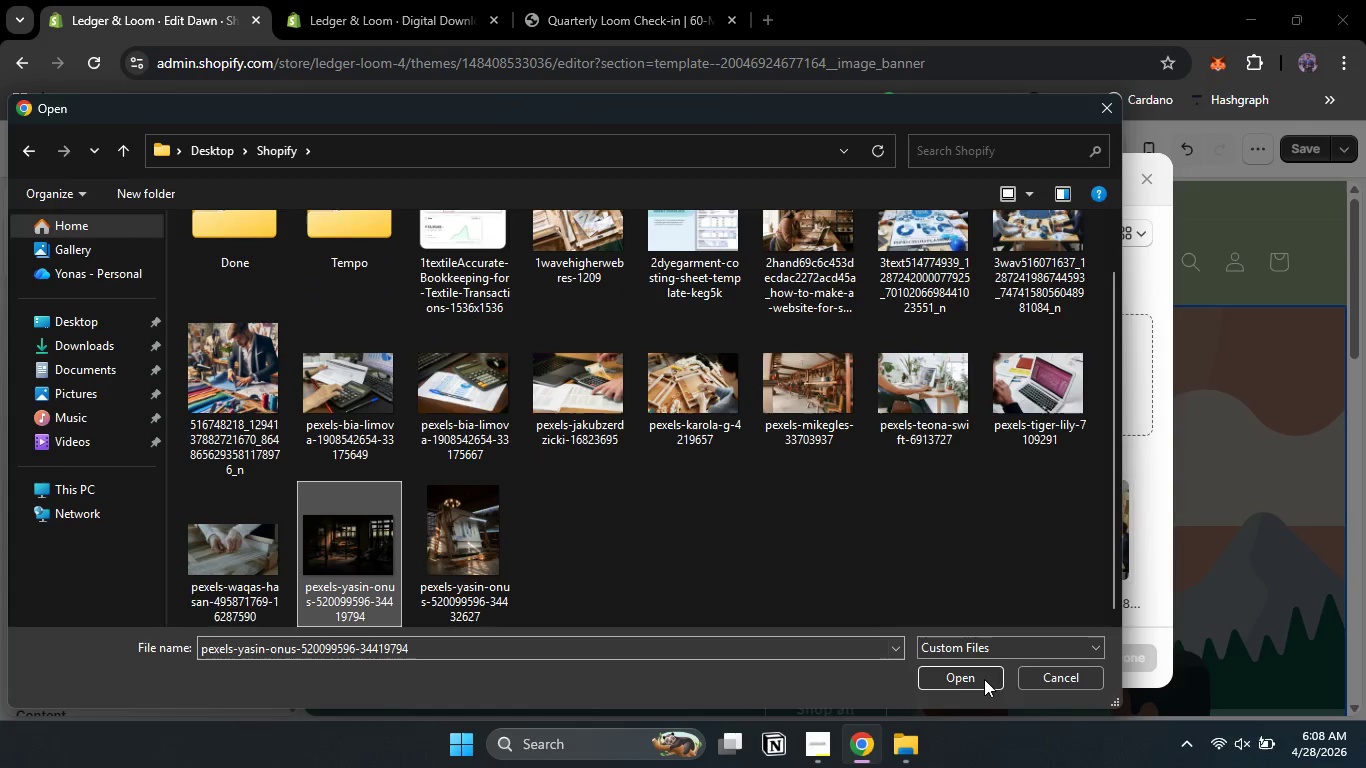 
left_click([985, 679])
 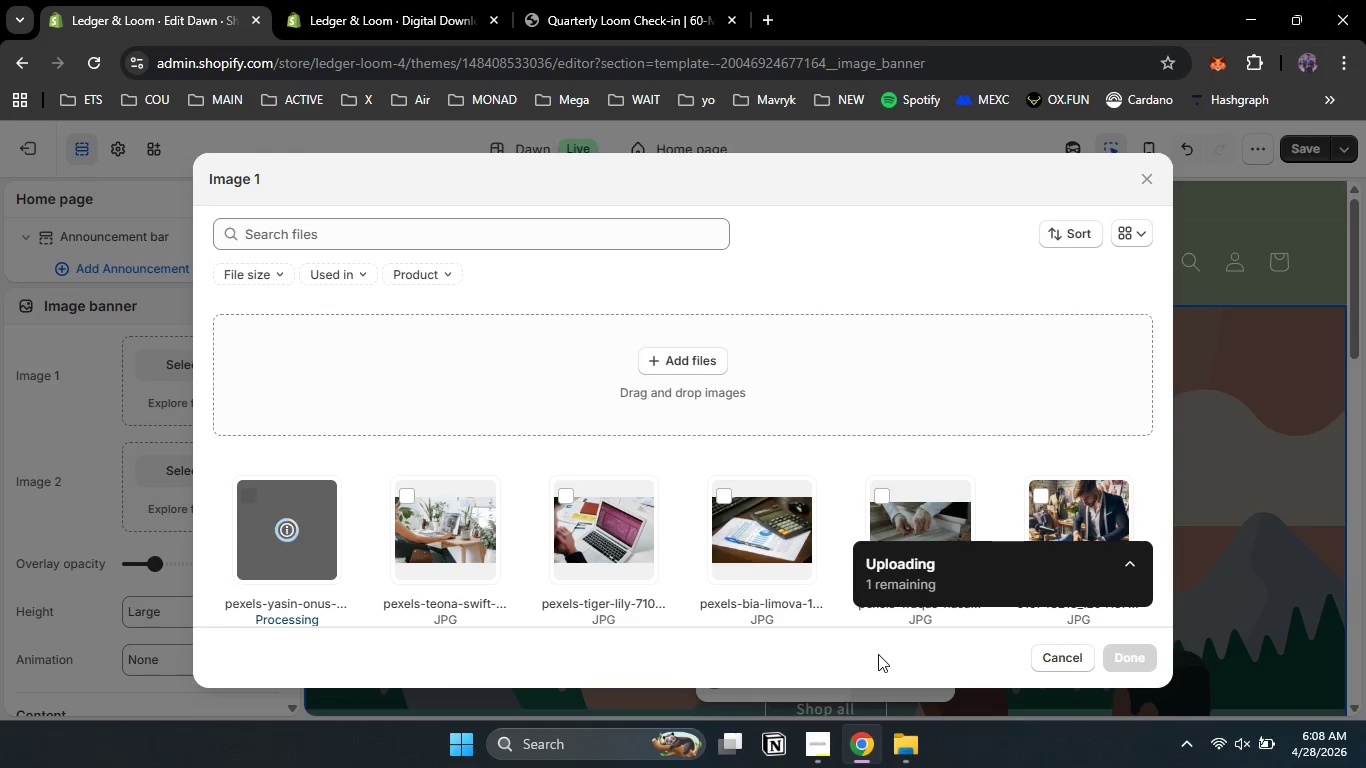 
wait(10.16)
 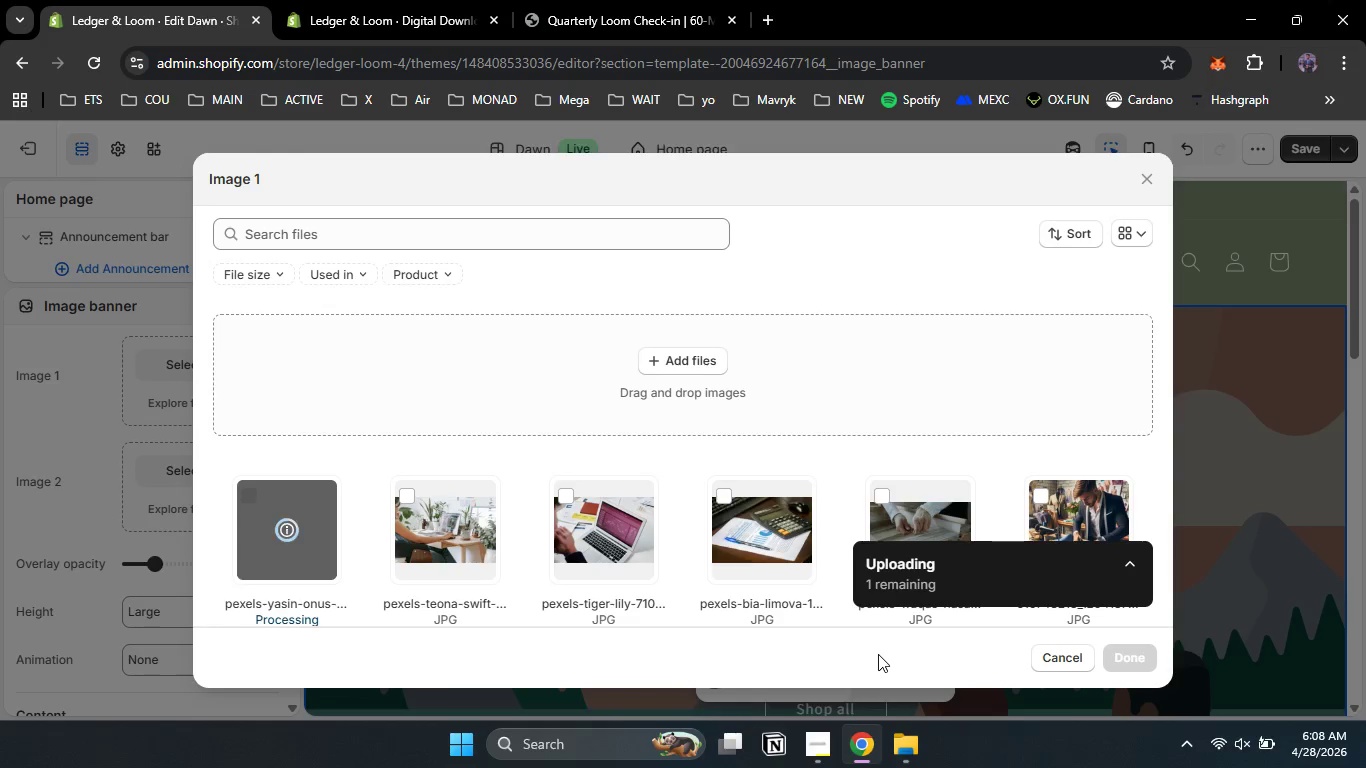 
left_click([1134, 647])
 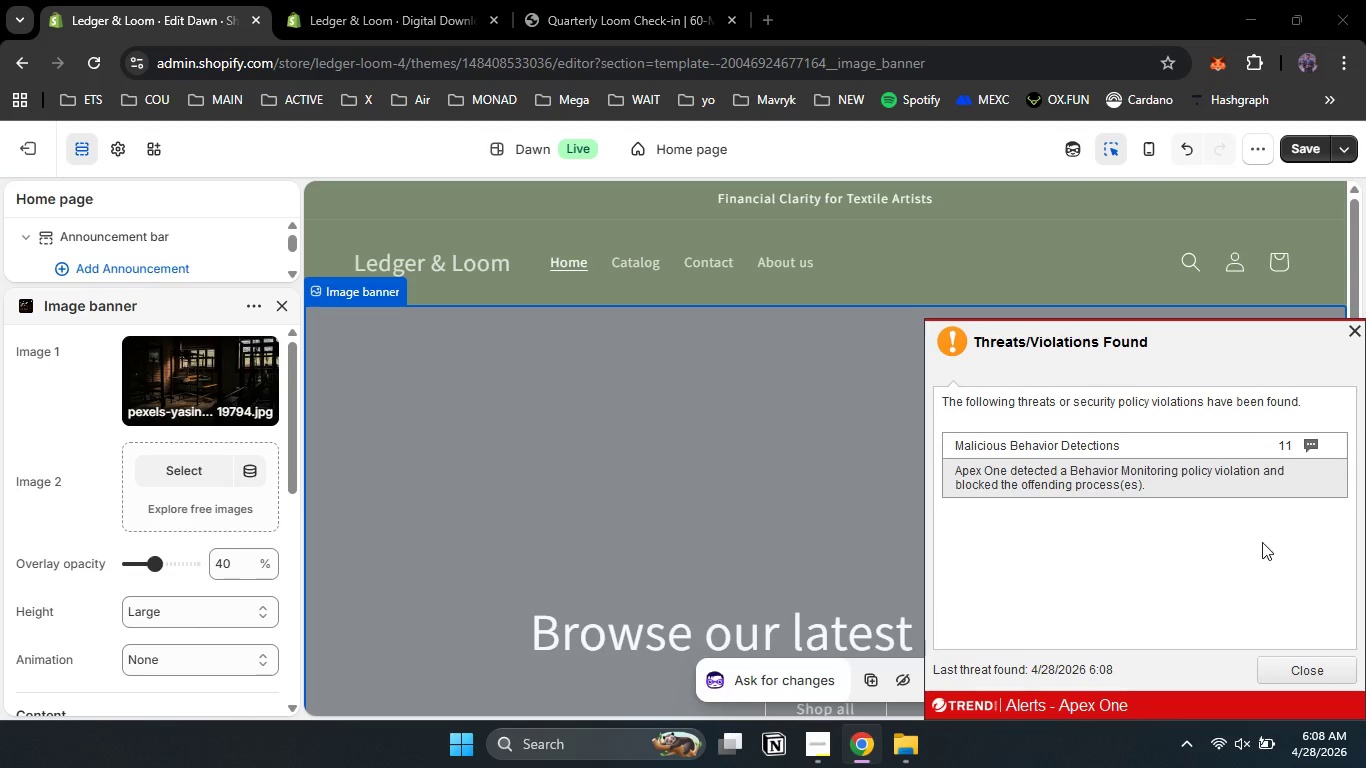 
left_click([1306, 672])
 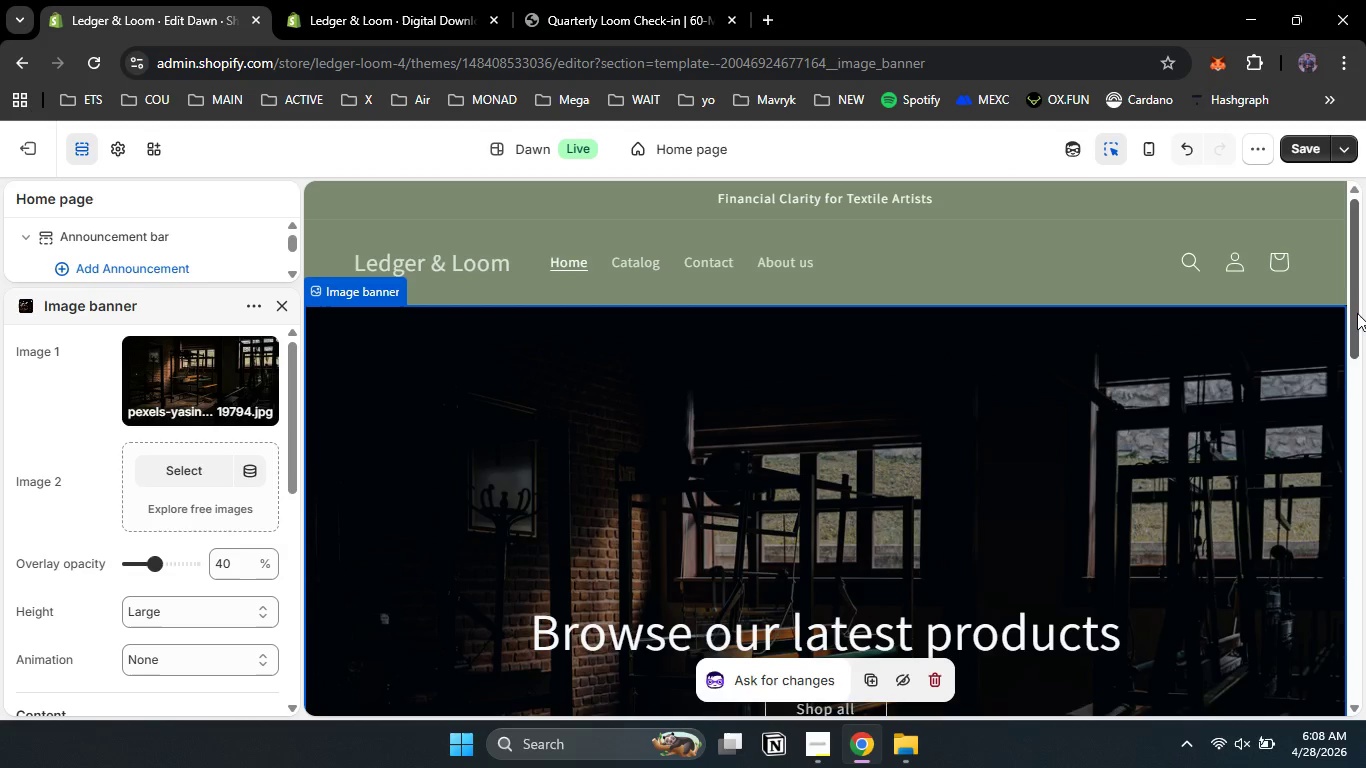 
left_click_drag(start_coordinate=[1350, 309], to_coordinate=[1365, 401])
 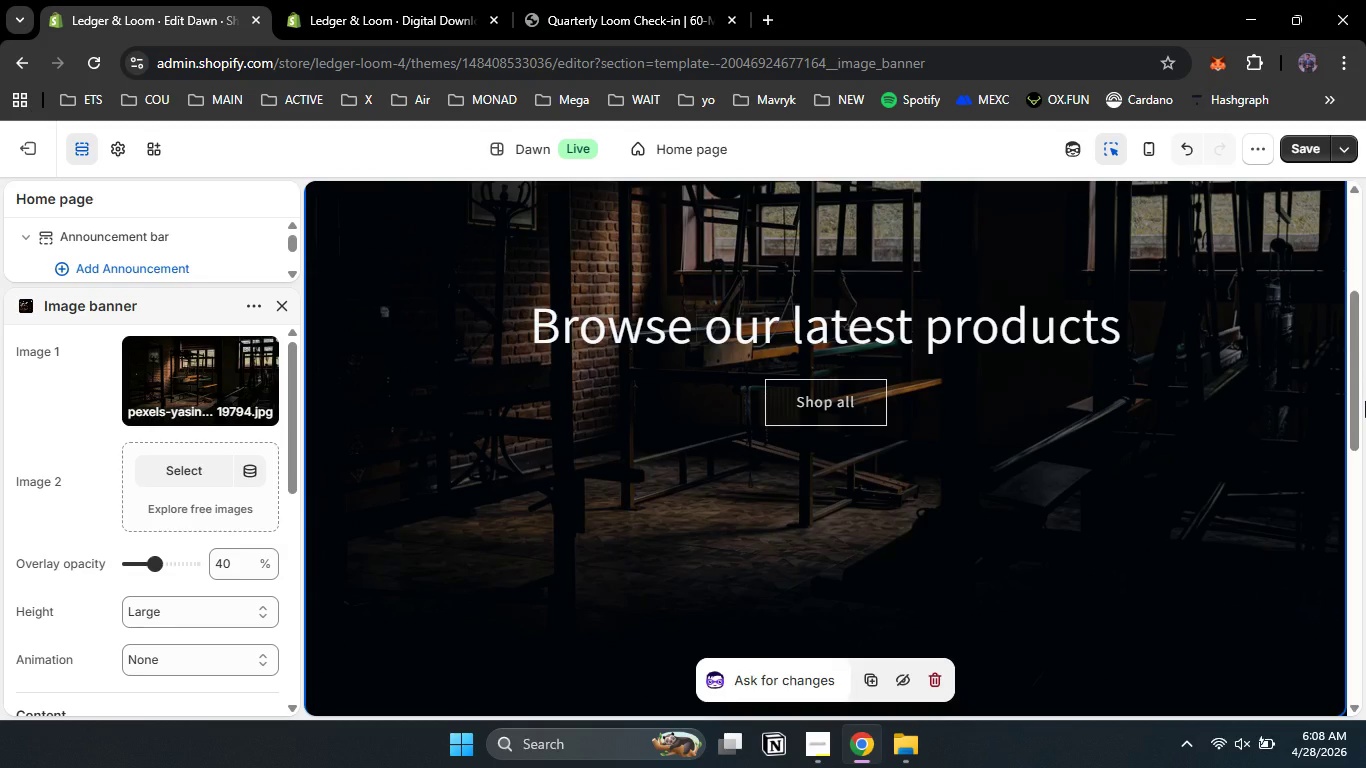 
left_click_drag(start_coordinate=[1365, 401], to_coordinate=[1365, 350])
 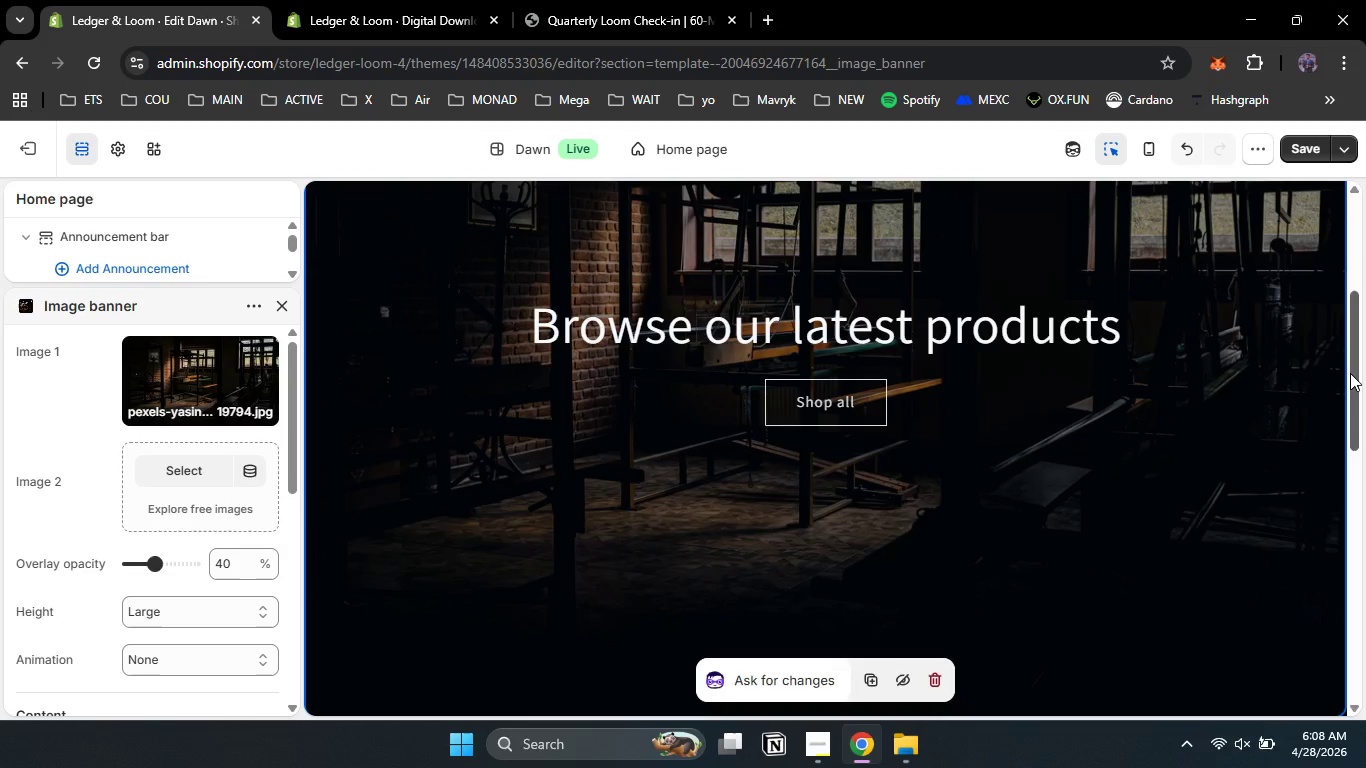 
left_click_drag(start_coordinate=[1350, 373], to_coordinate=[1365, 532])
 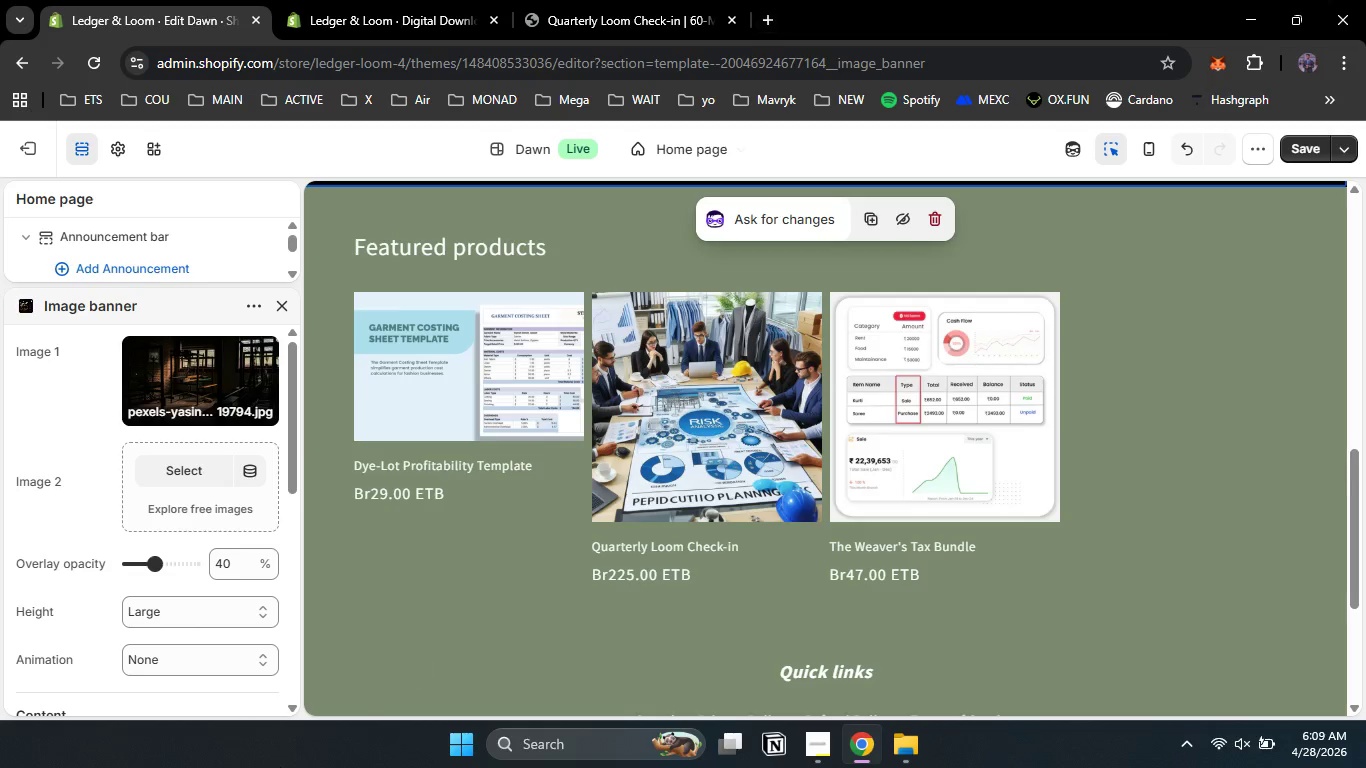 
wait(5.48)
 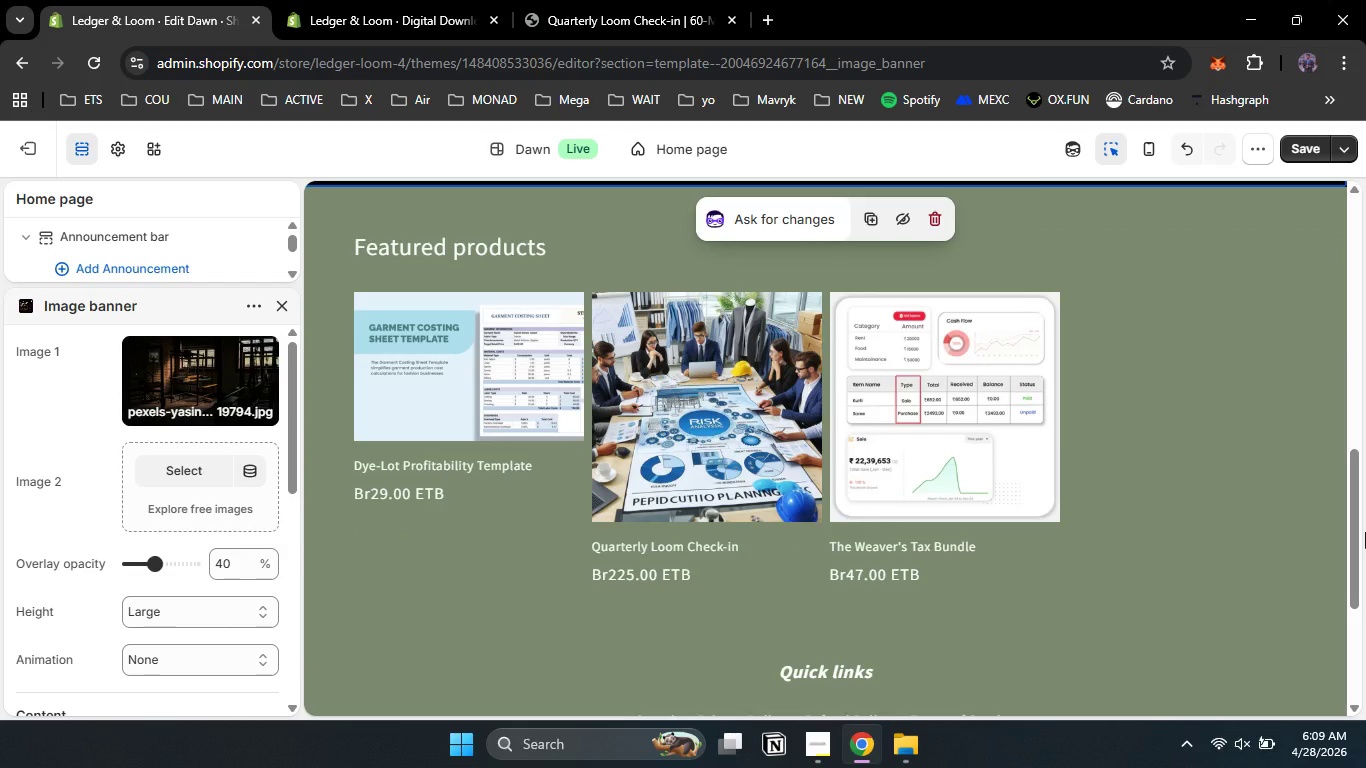 
left_click([413, 242])
 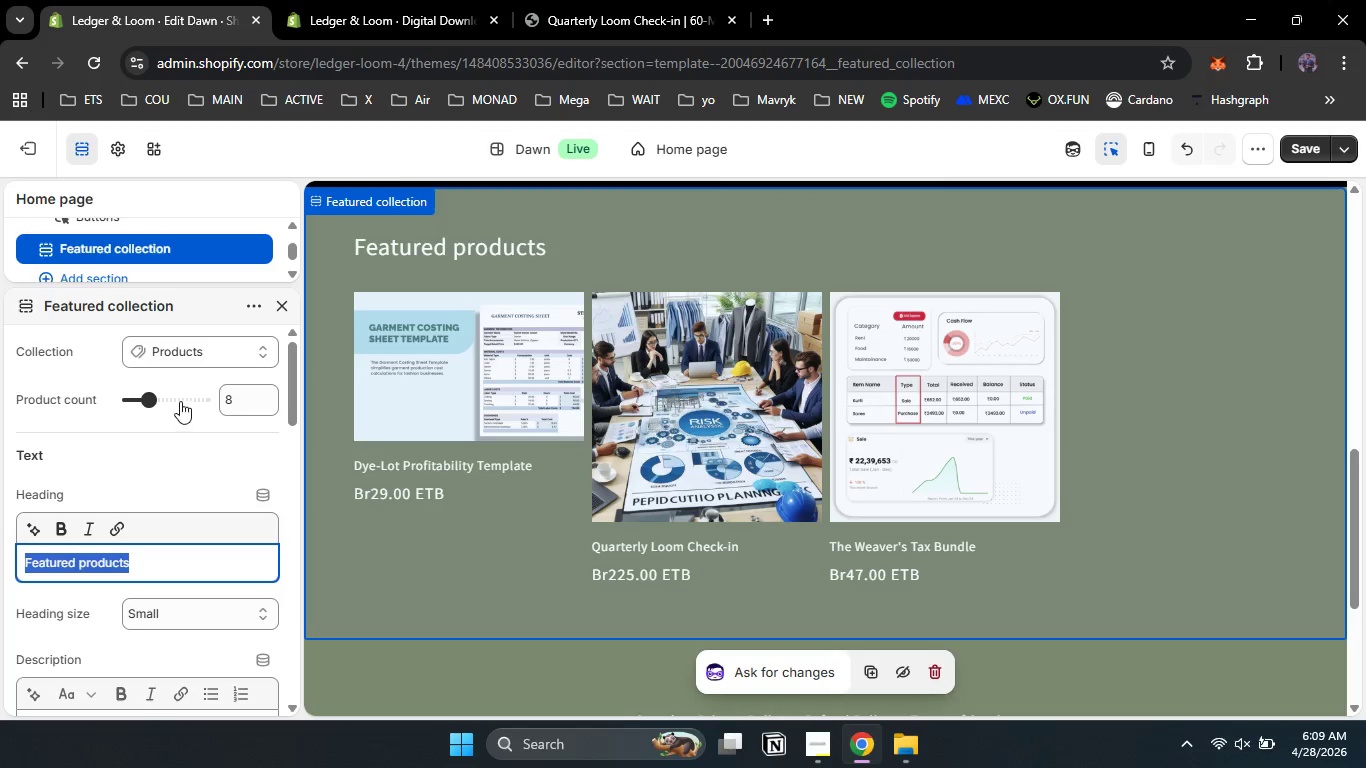 
scroll: coordinate [186, 480], scroll_direction: up, amount: 1.0
 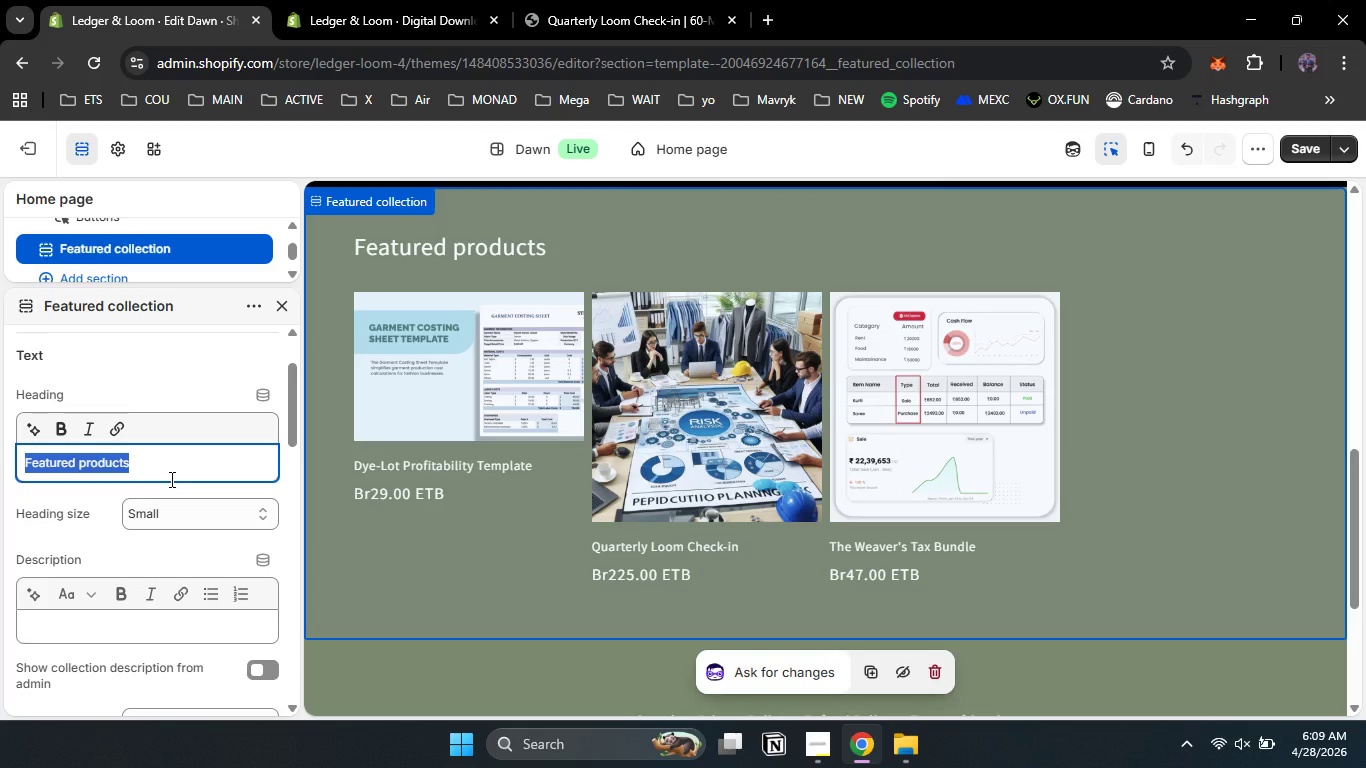 
type(Tools trh)
key(Backspace)
key(Backspace)
key(Backspace)
type(That Understand Your Loom)
 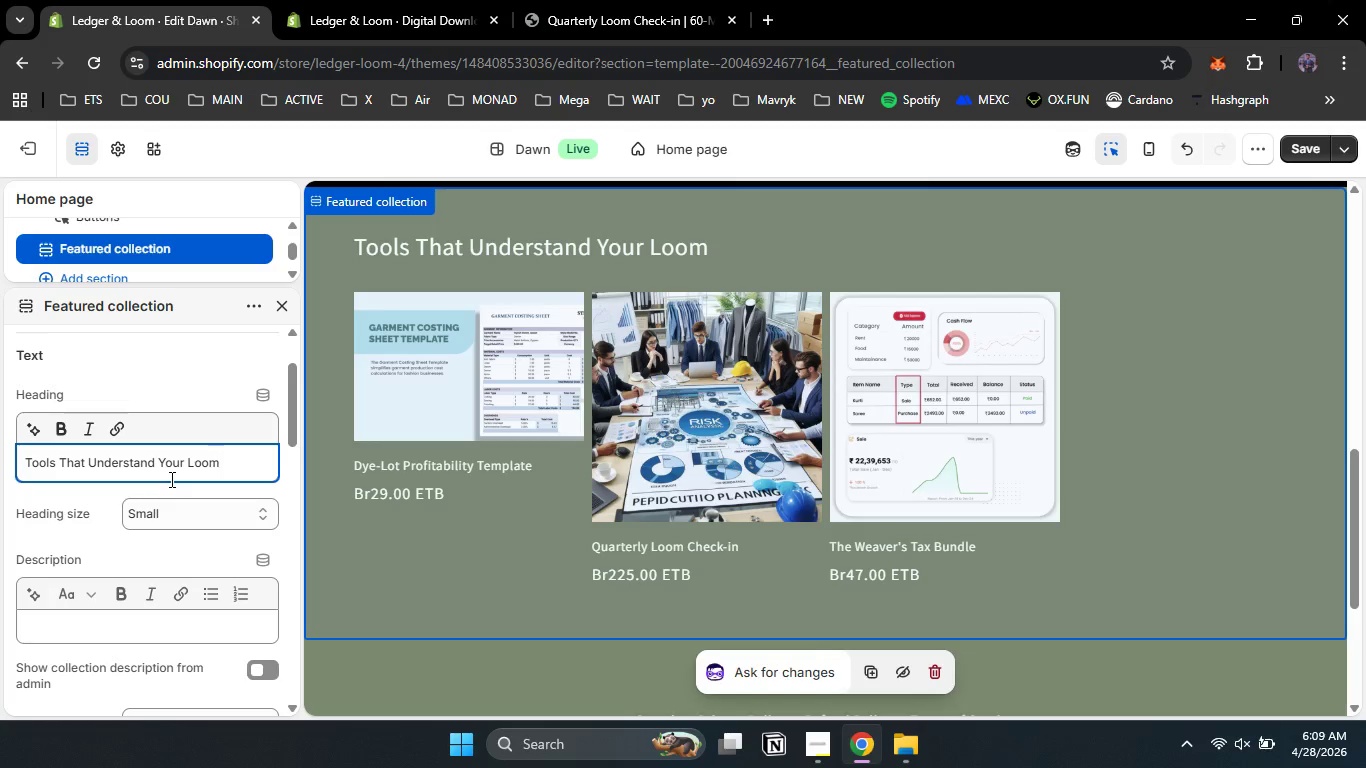 
left_click([182, 515])
 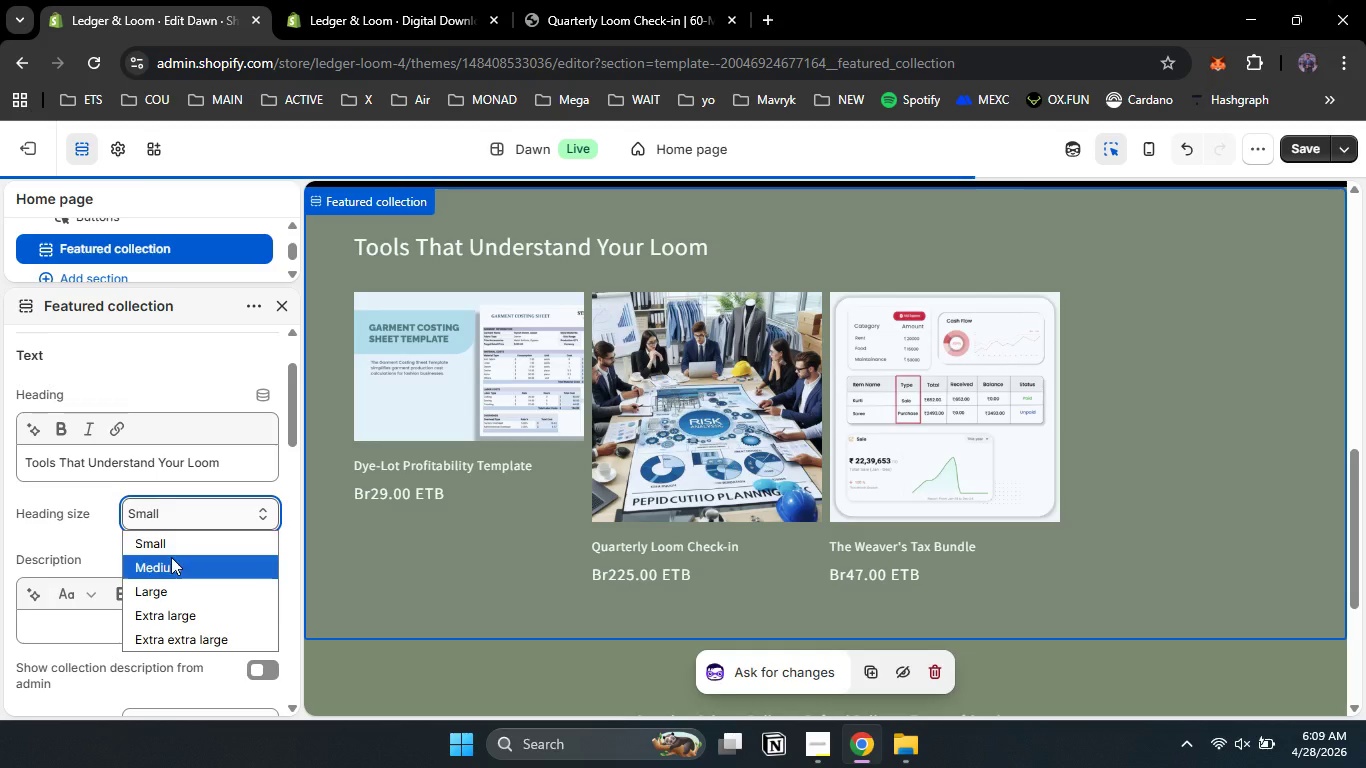 
left_click([171, 557])
 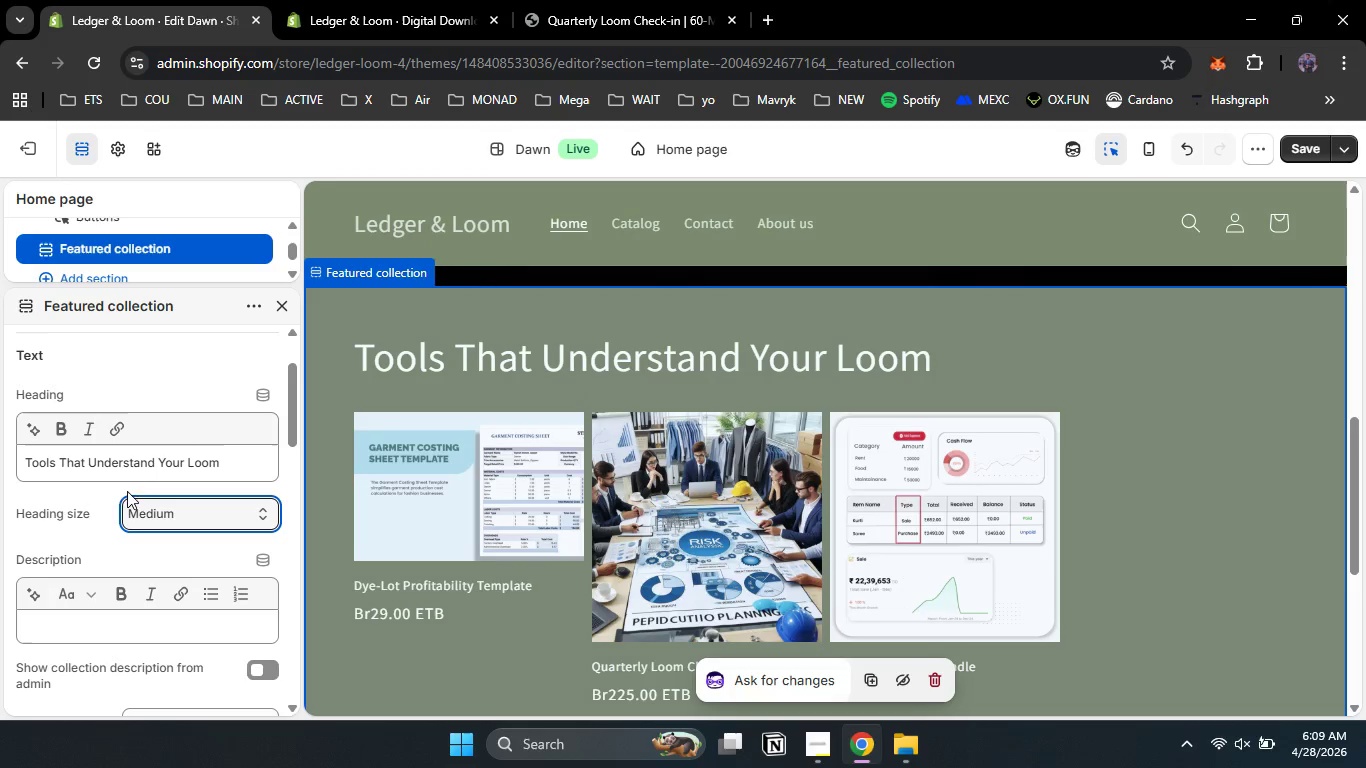 
left_click([104, 468])
 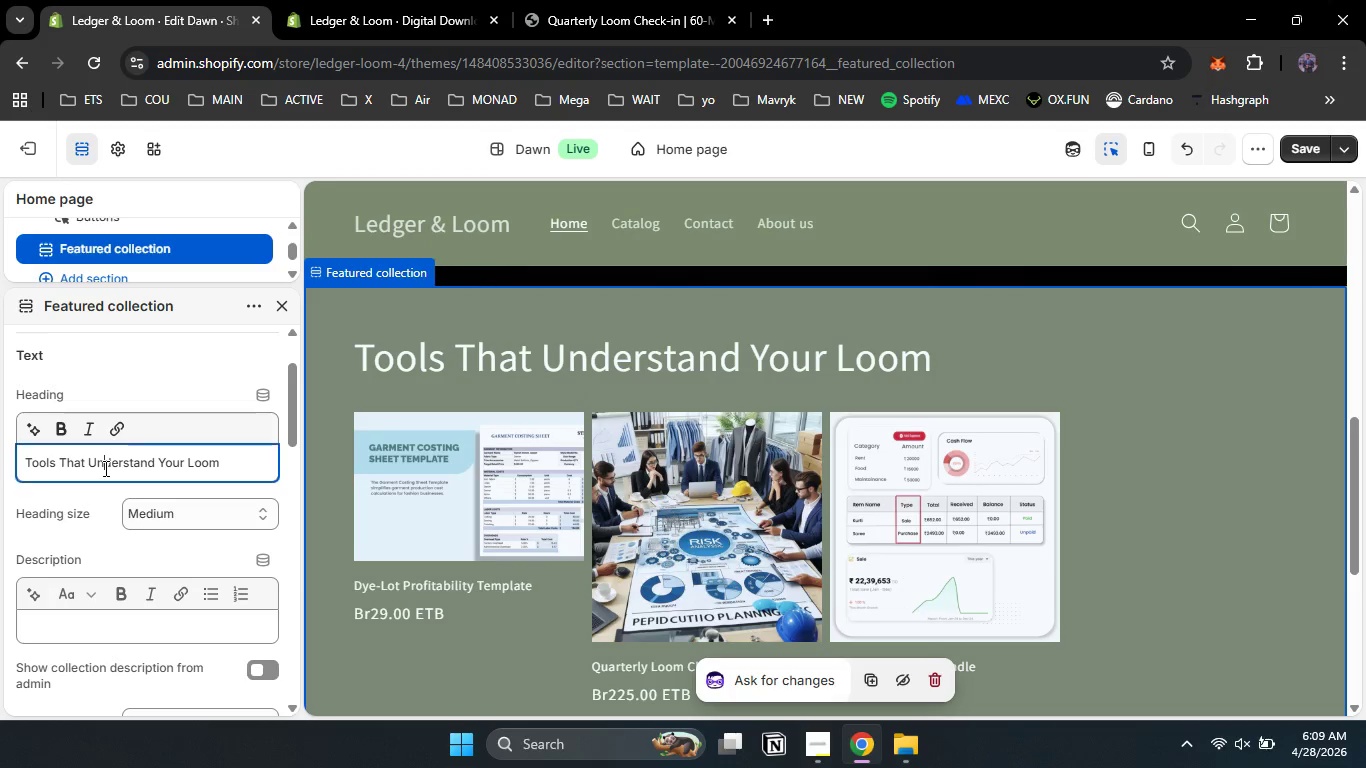 
key(Control+A)
 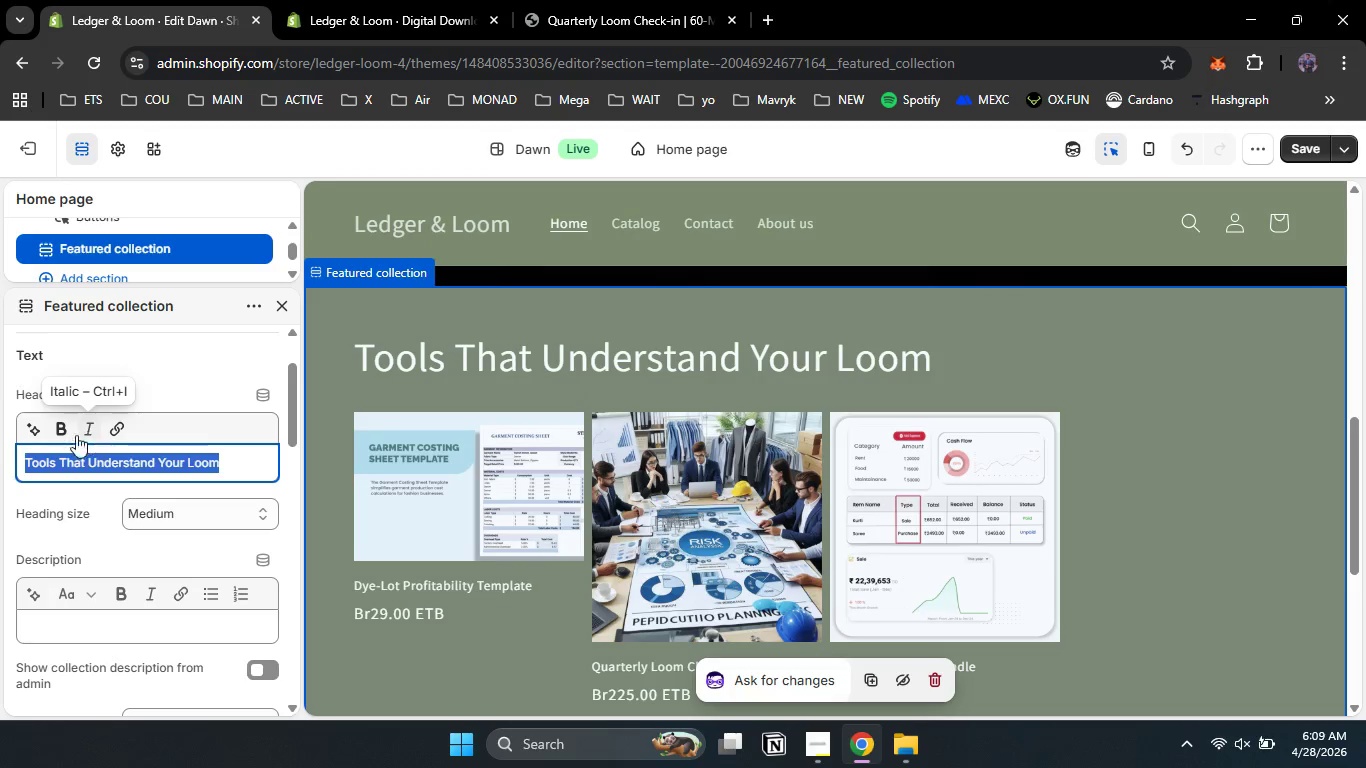 
double_click([54, 438])
 